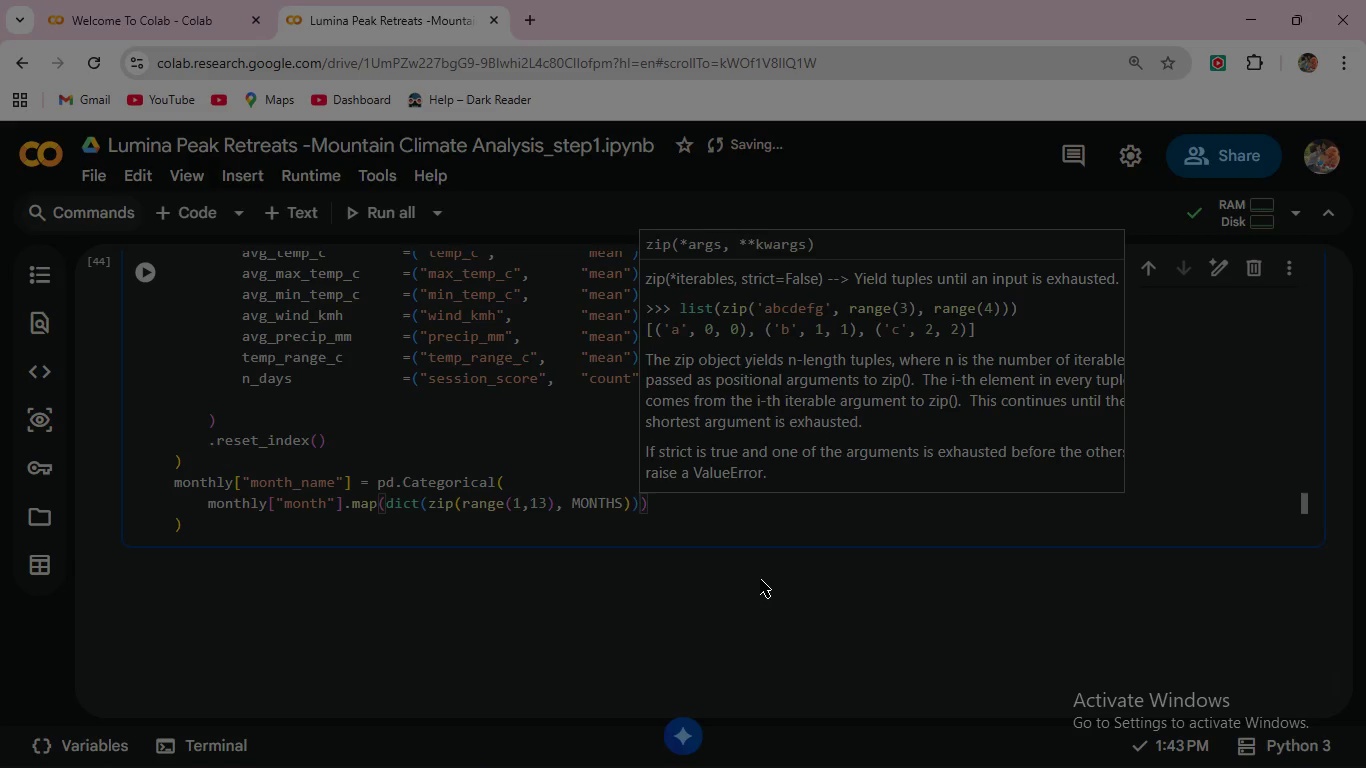 
key(ArrowRight)
 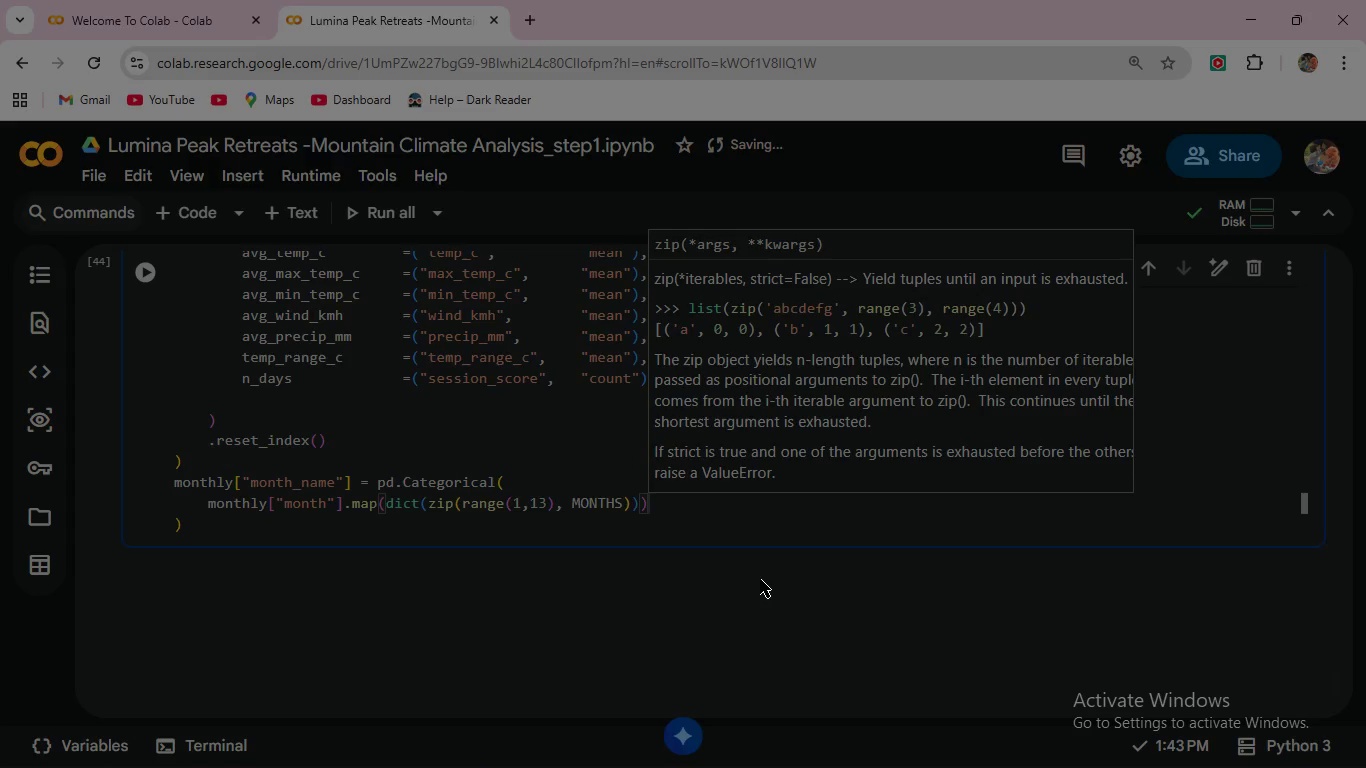 
key(ArrowRight)
 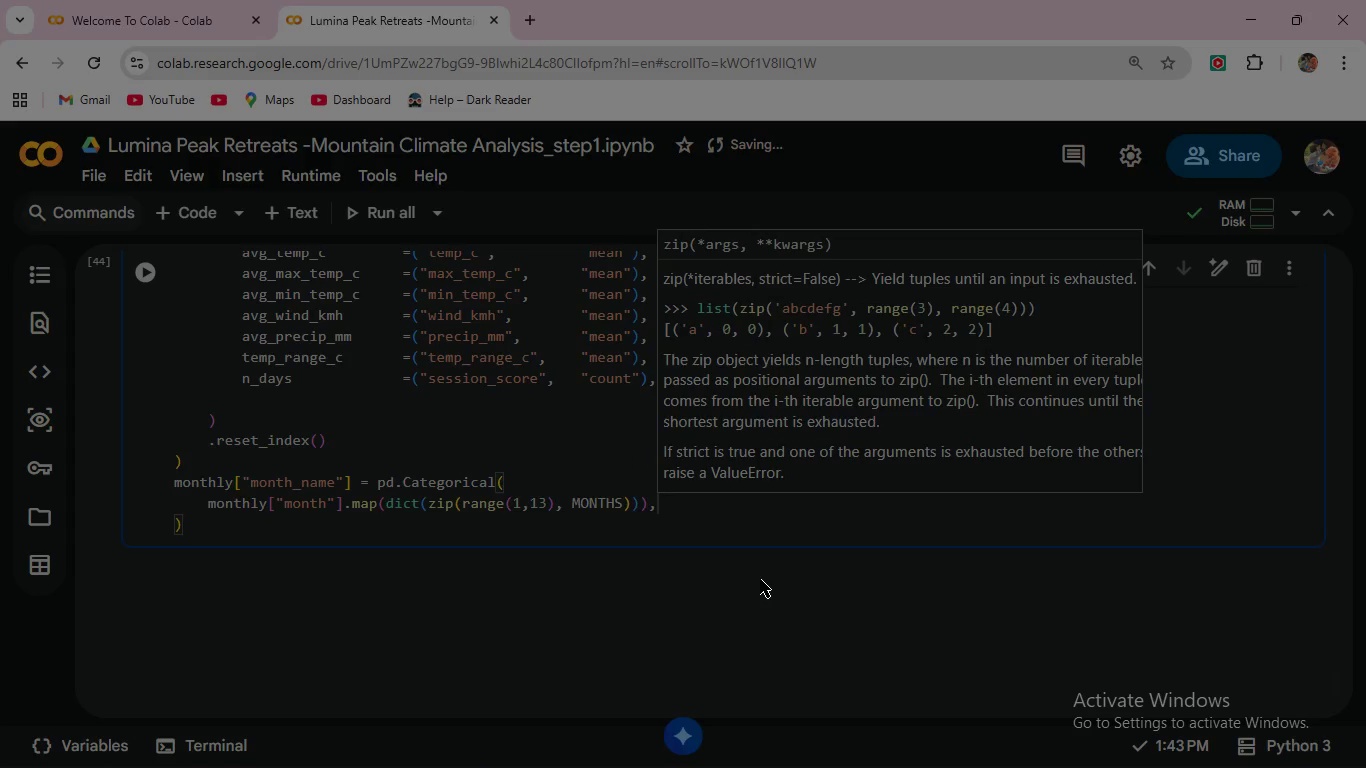 
key(Comma)
 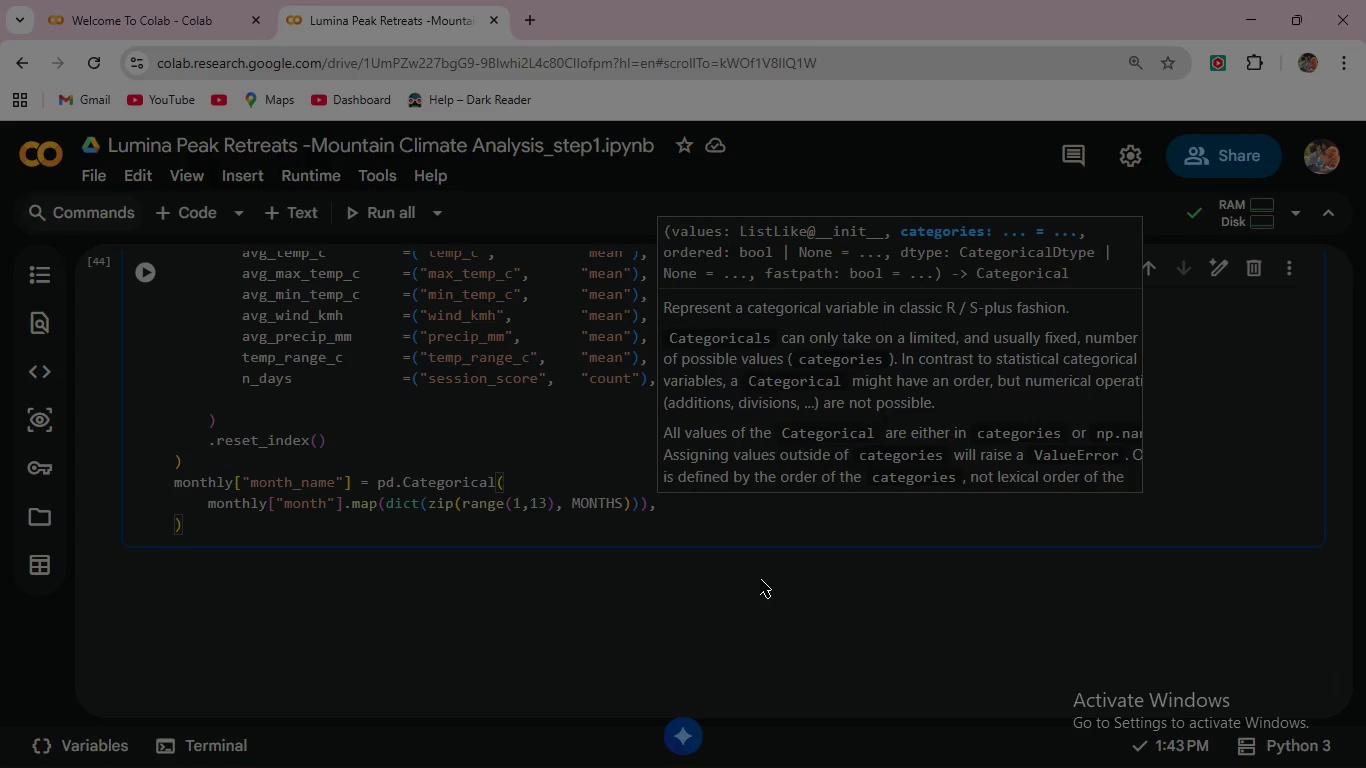 
key(Enter)
 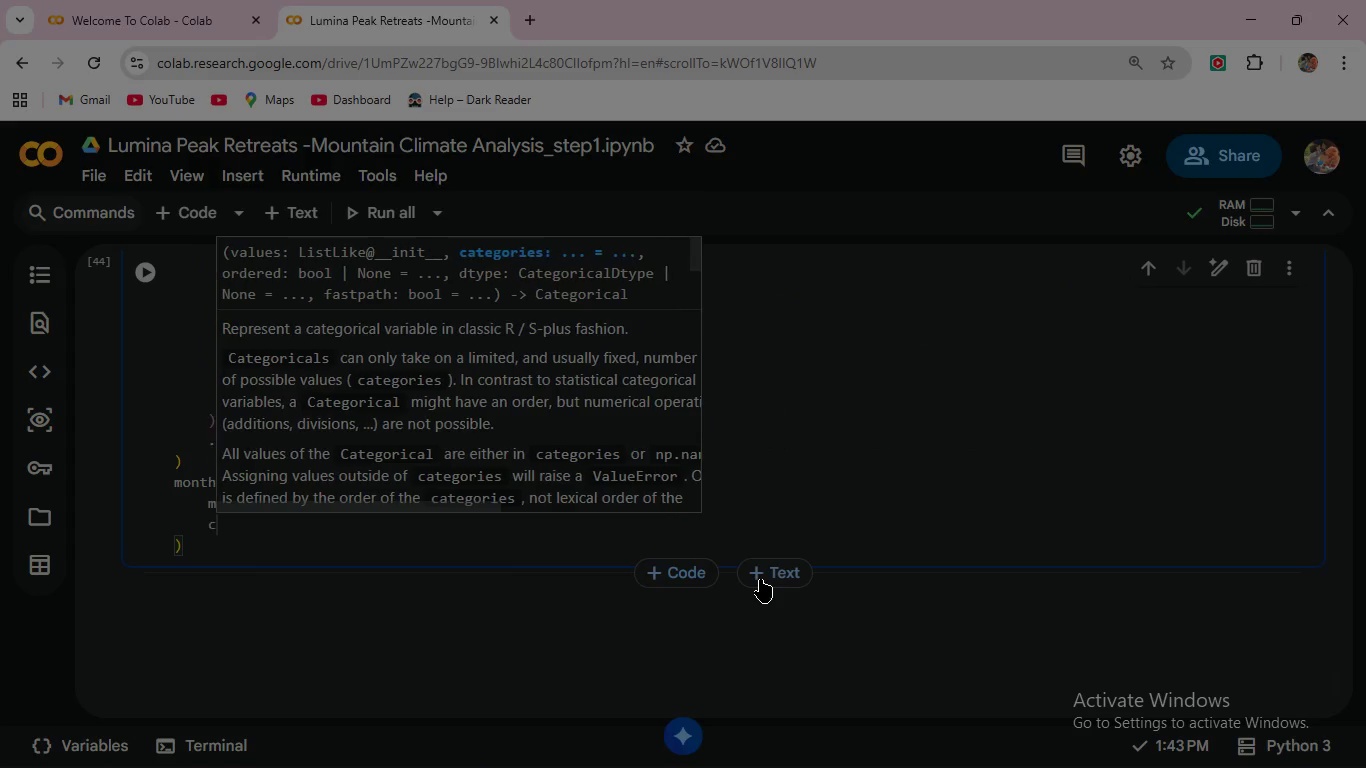 
type(categoris)
 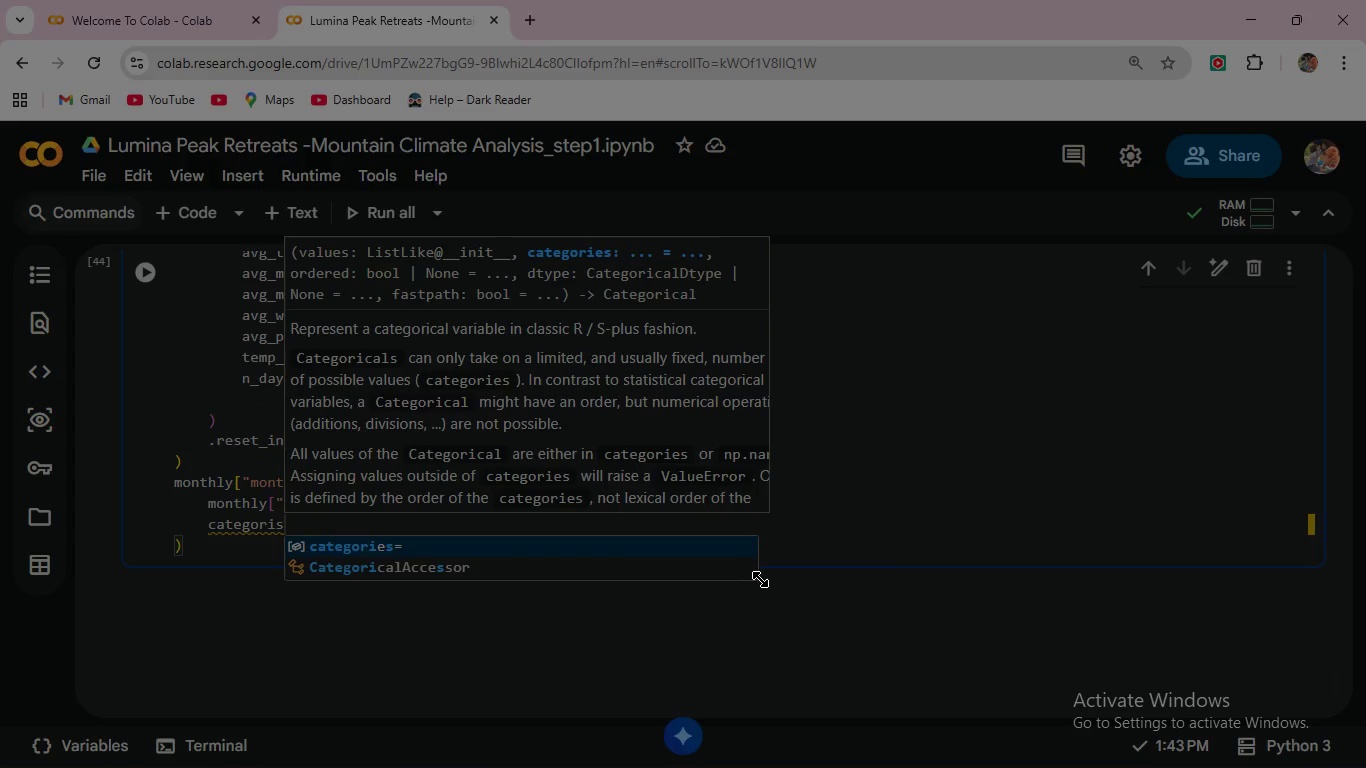 
key(Equal)
 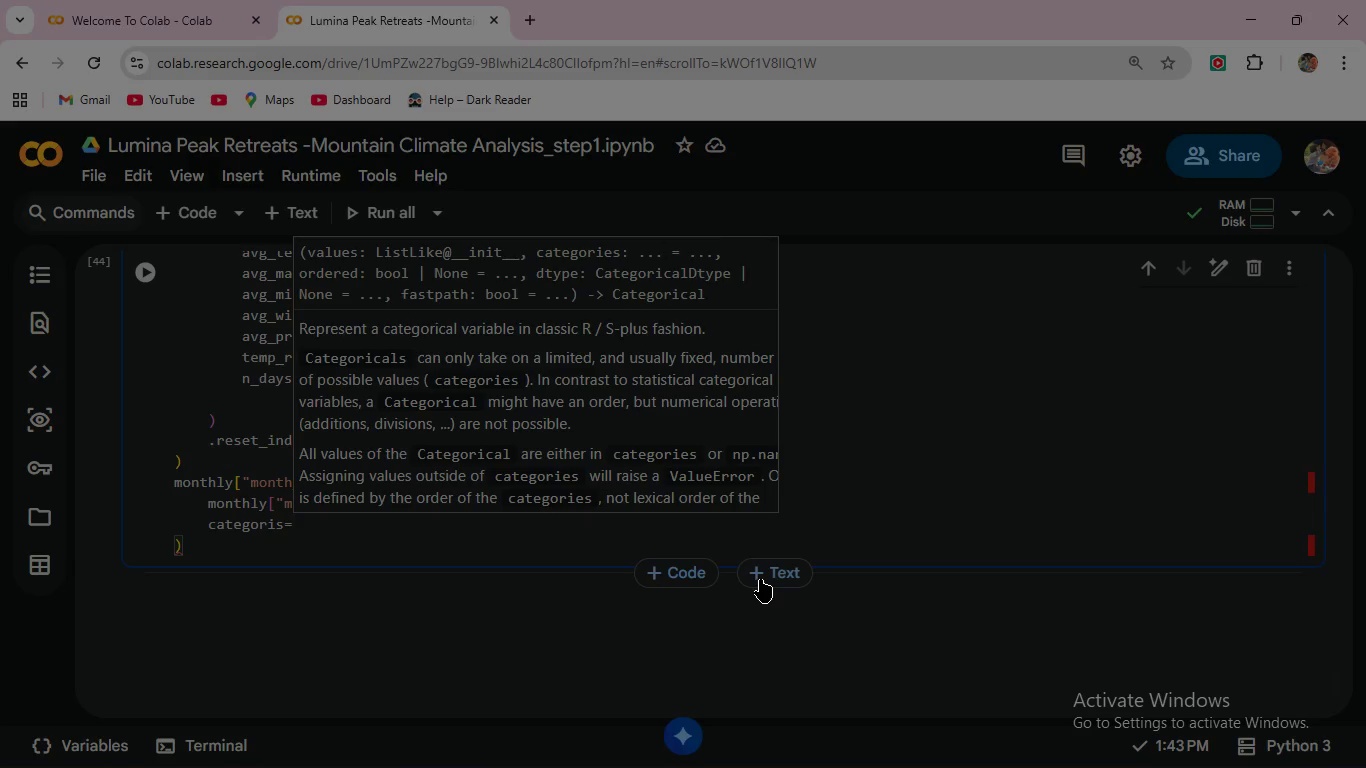 
wait(7.22)
 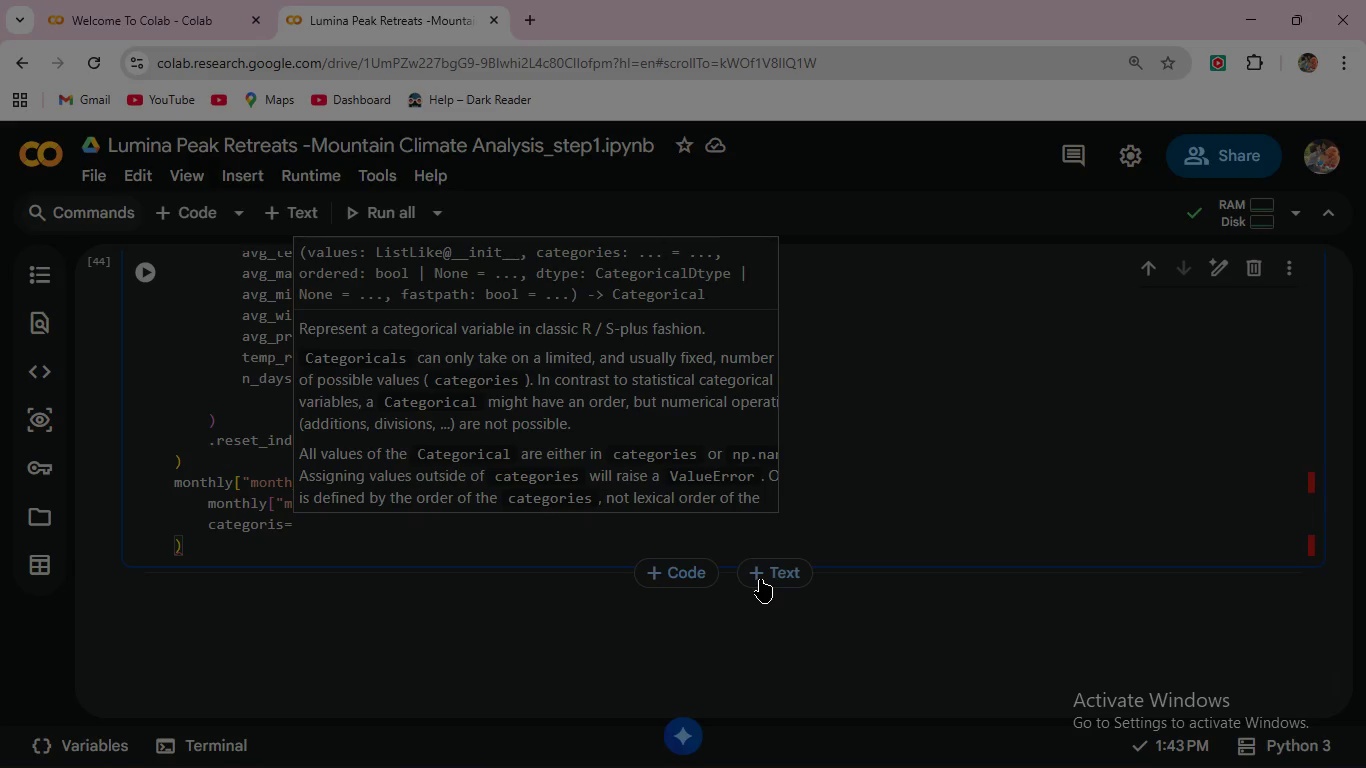 
key(Shift+M)
 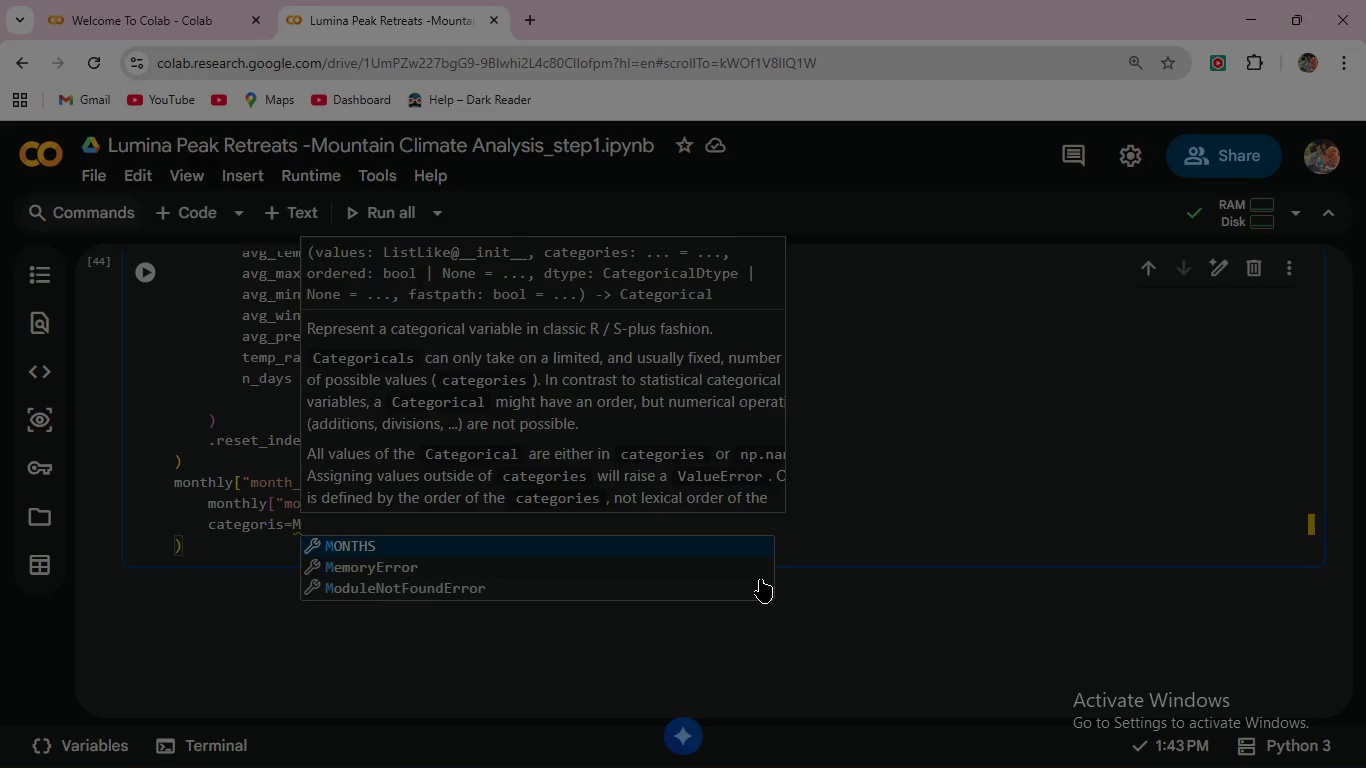 
key(Enter)
 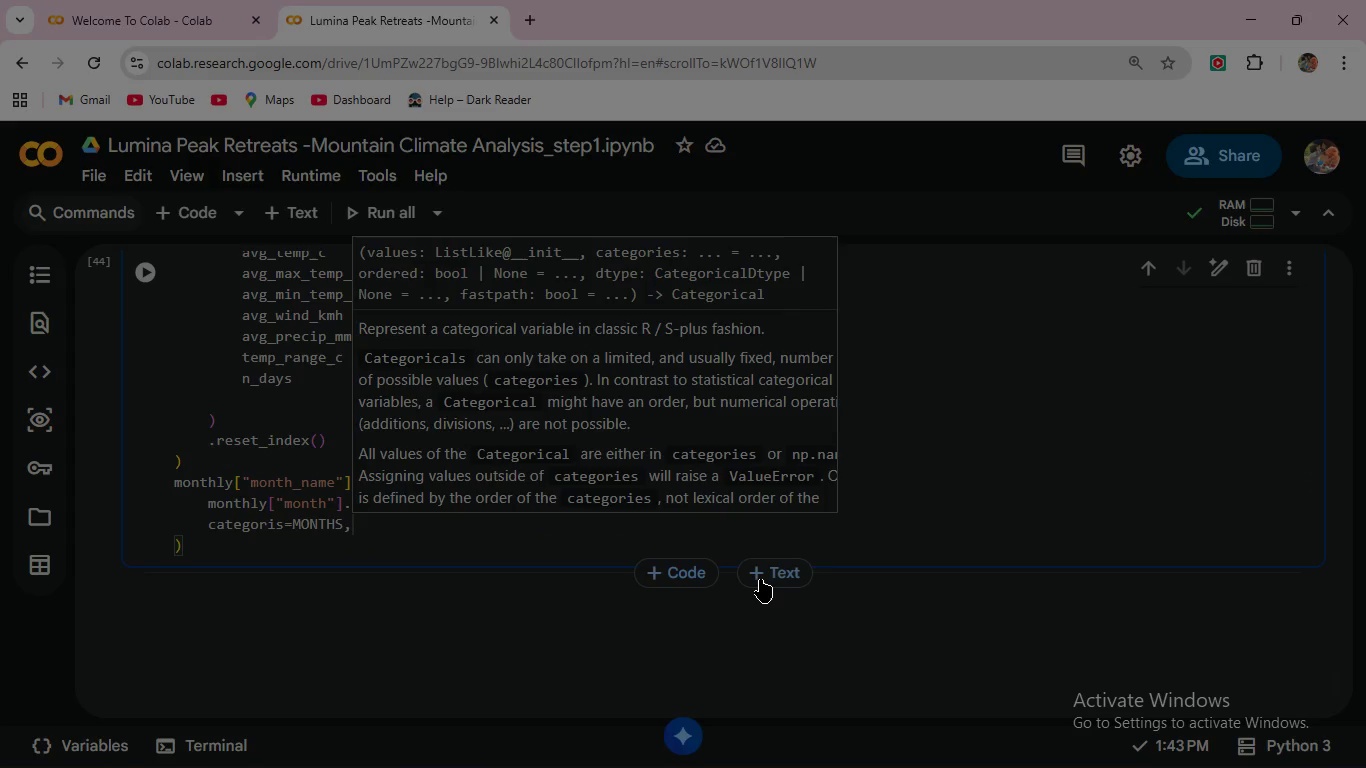 
type(, order)
 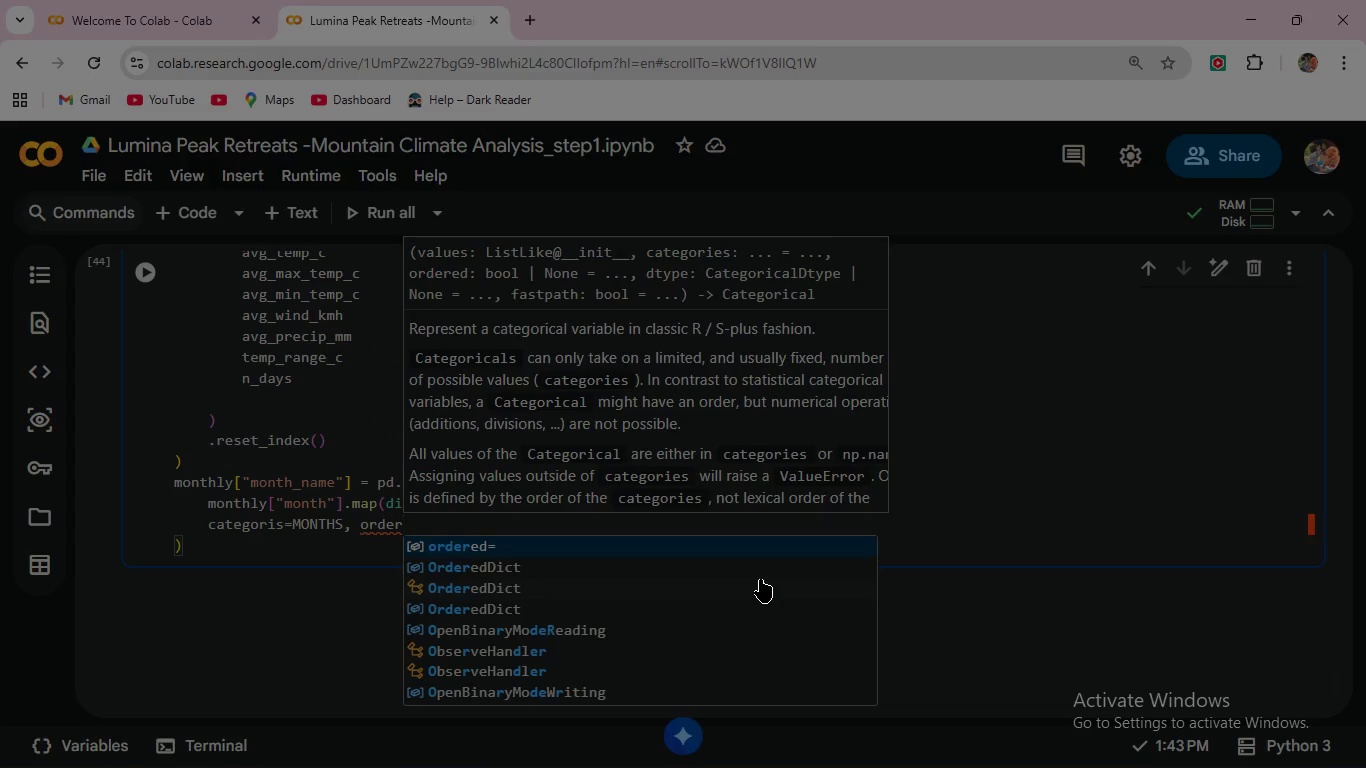 
key(Enter)
 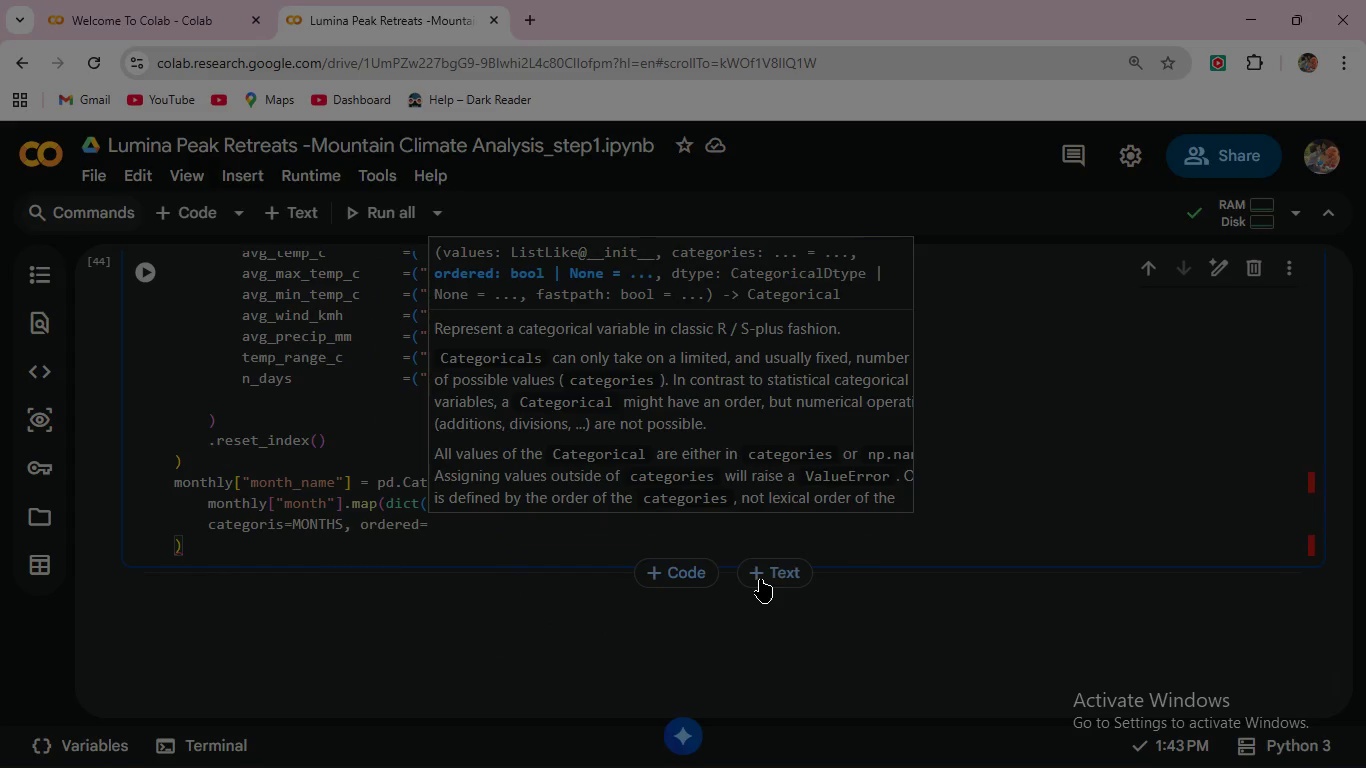 
type(True)
 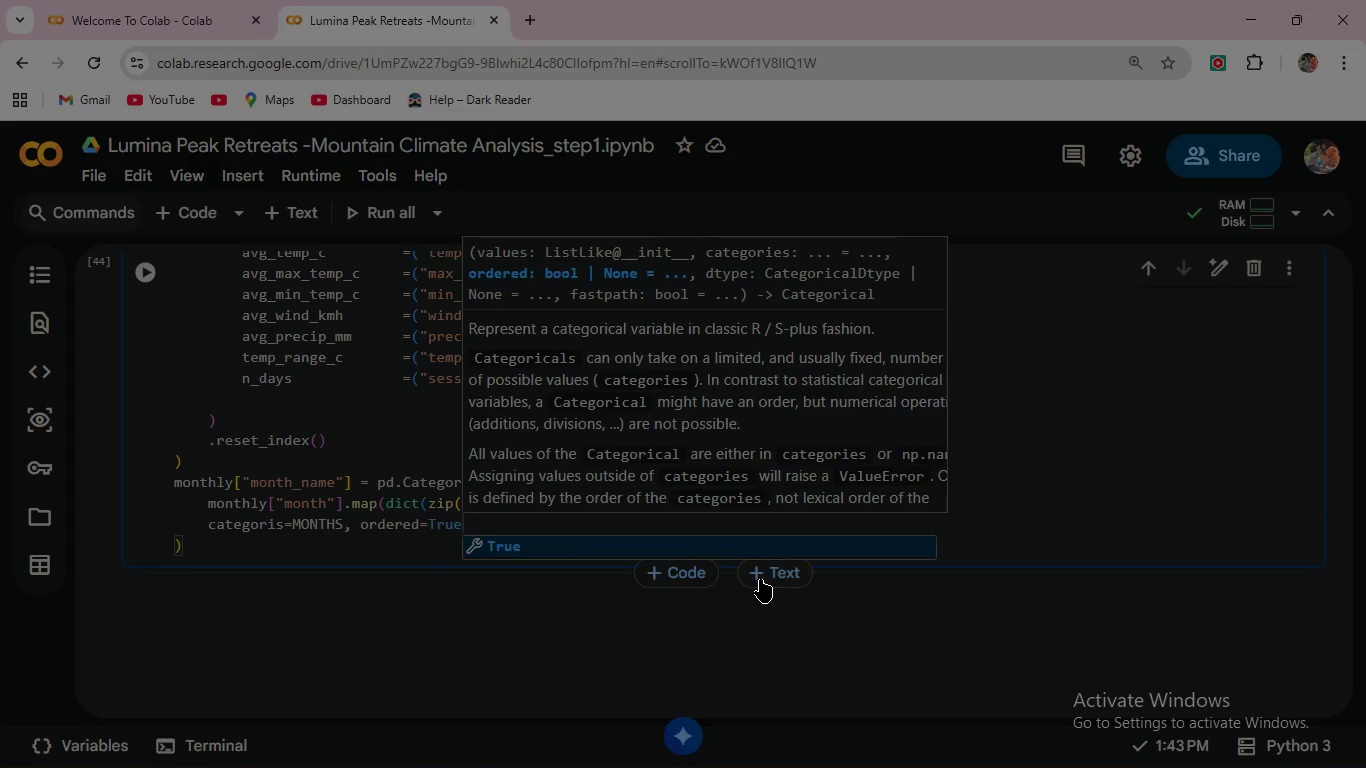 
wait(9.64)
 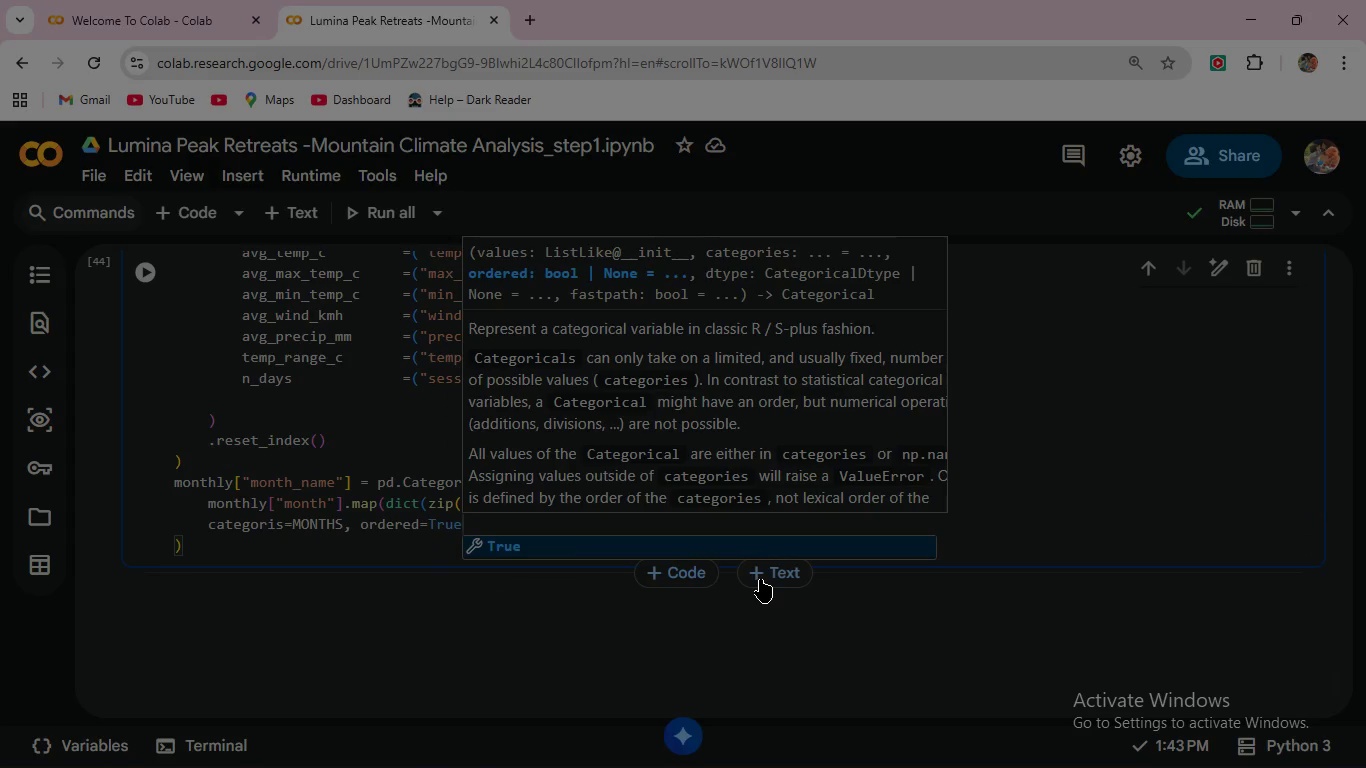 
left_click([151, 269])
 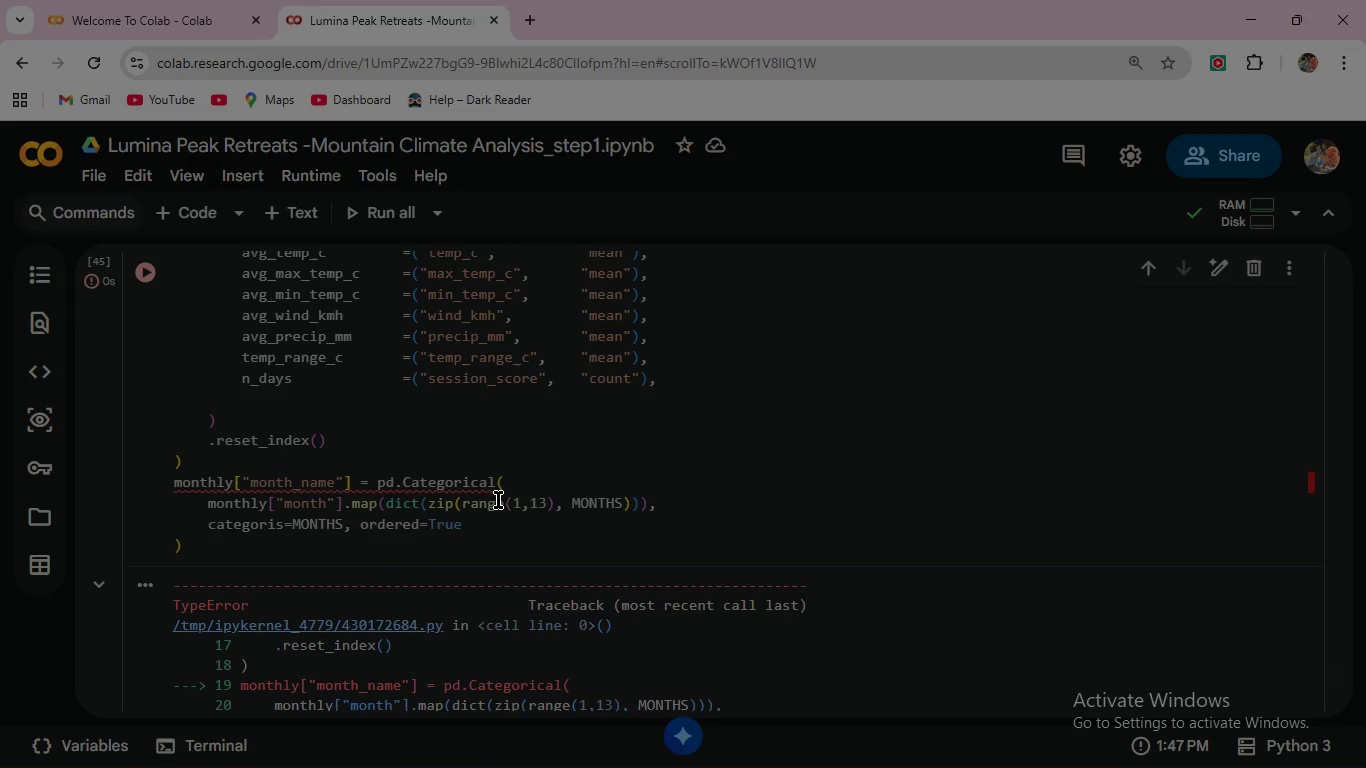 
scroll: coordinate [498, 500], scroll_direction: down, amount: 1.0
 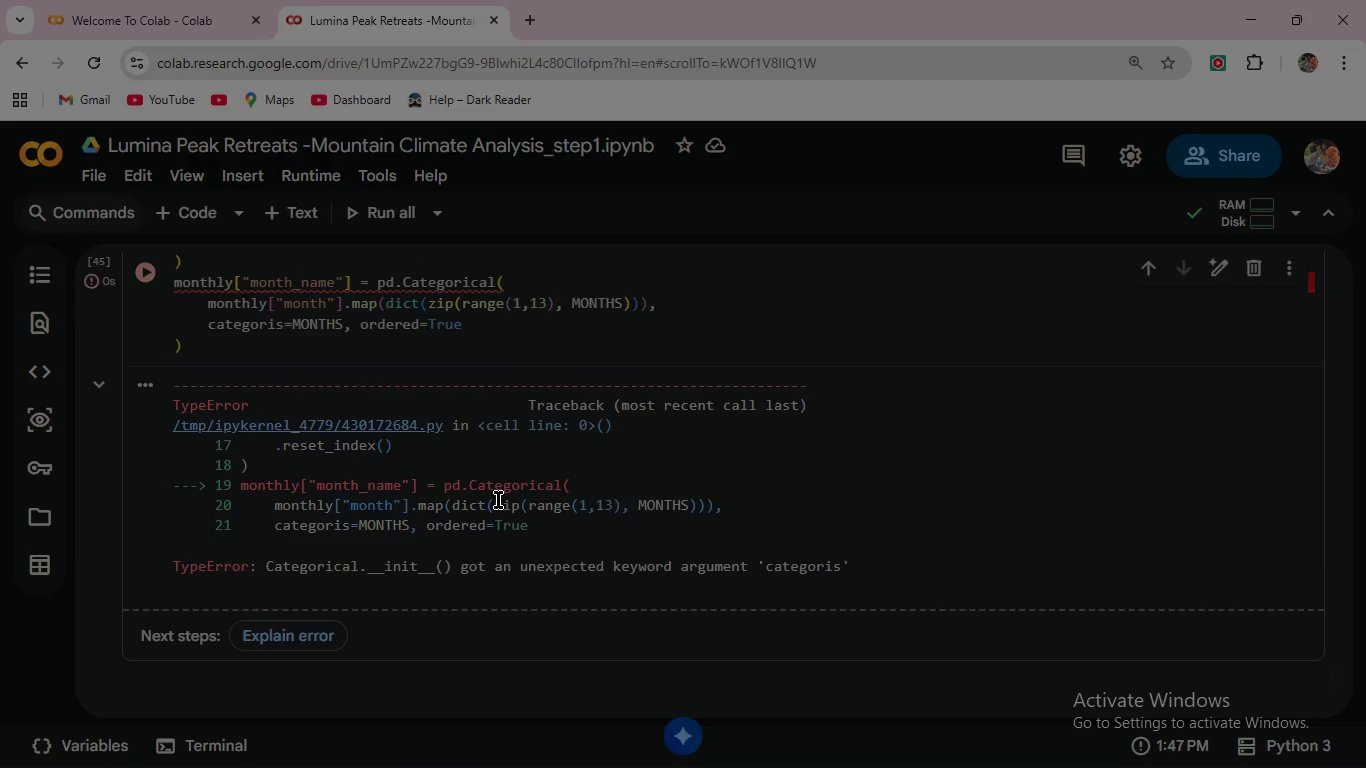 
scroll: coordinate [498, 500], scroll_direction: up, amount: 2.0
 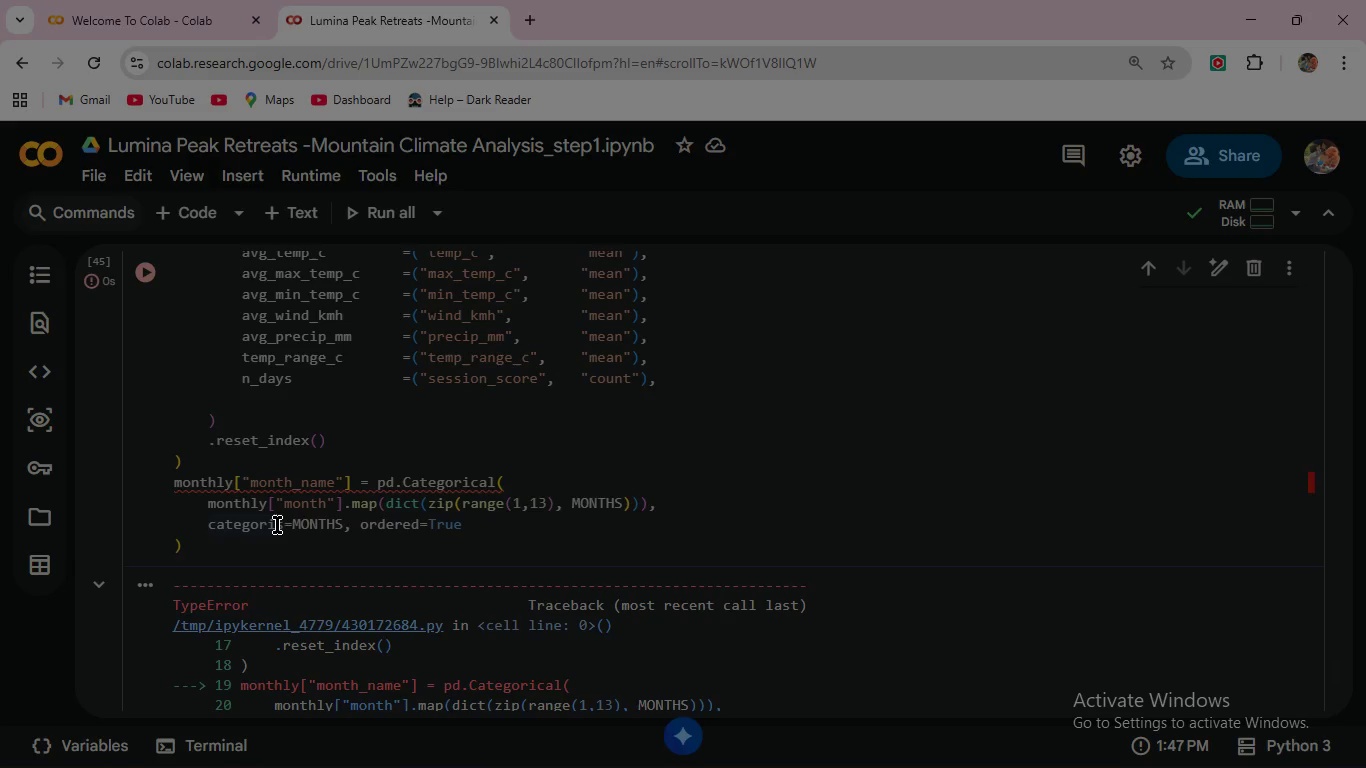 
wait(12.93)
 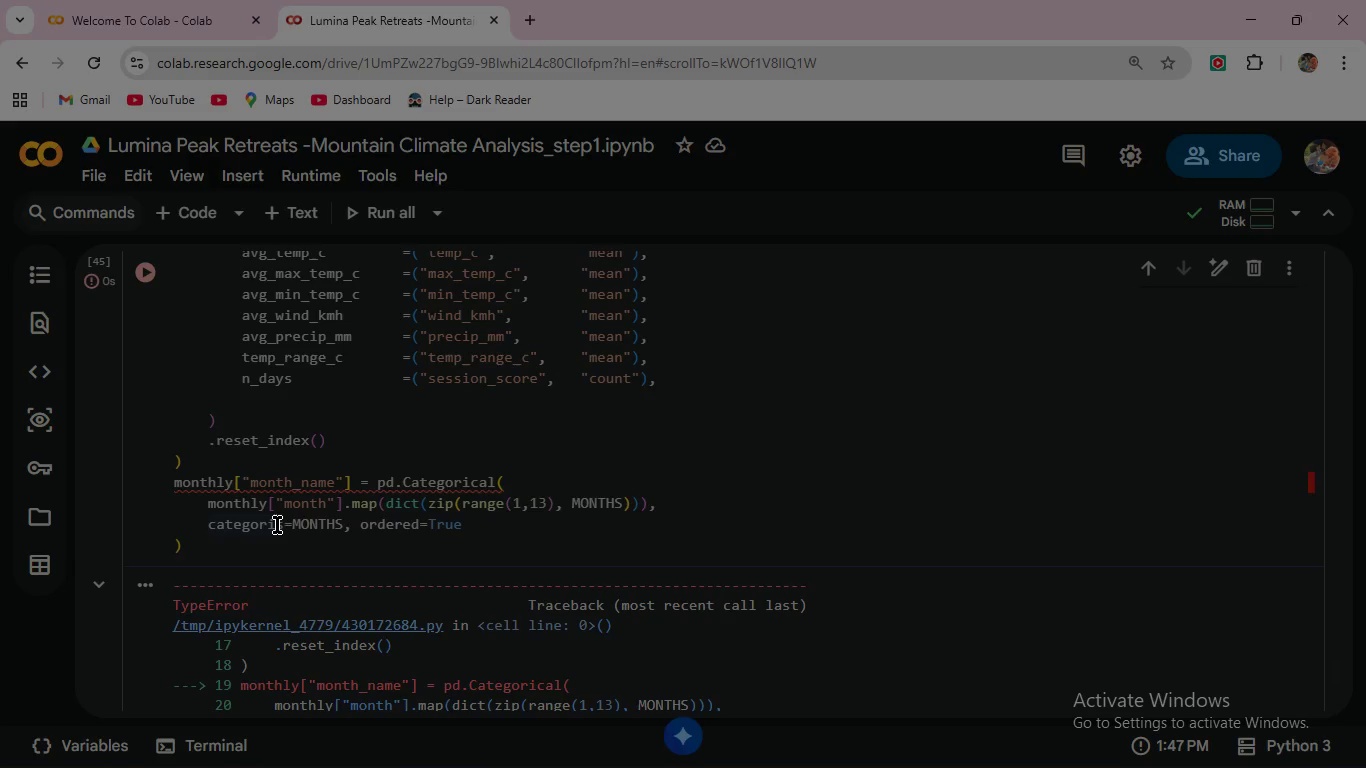 
left_click([276, 528])
 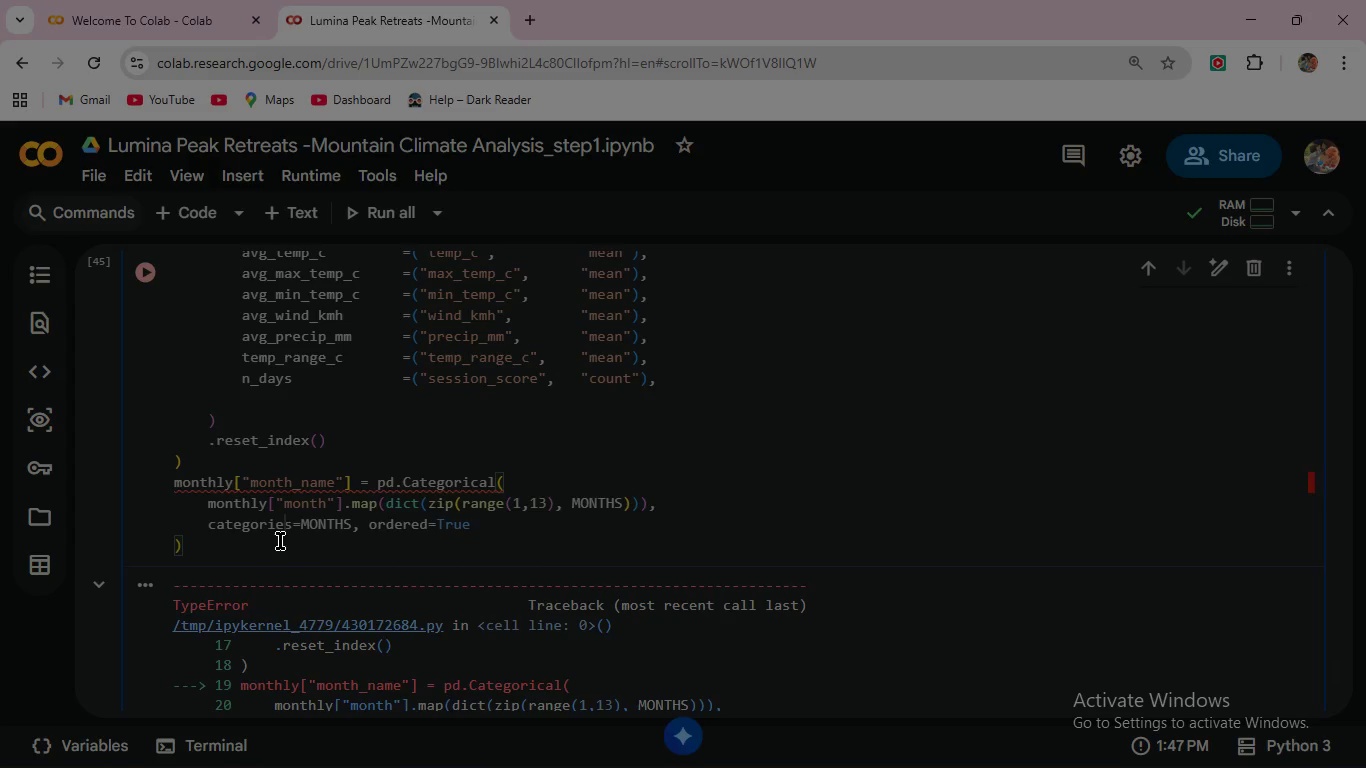 
key(E)
 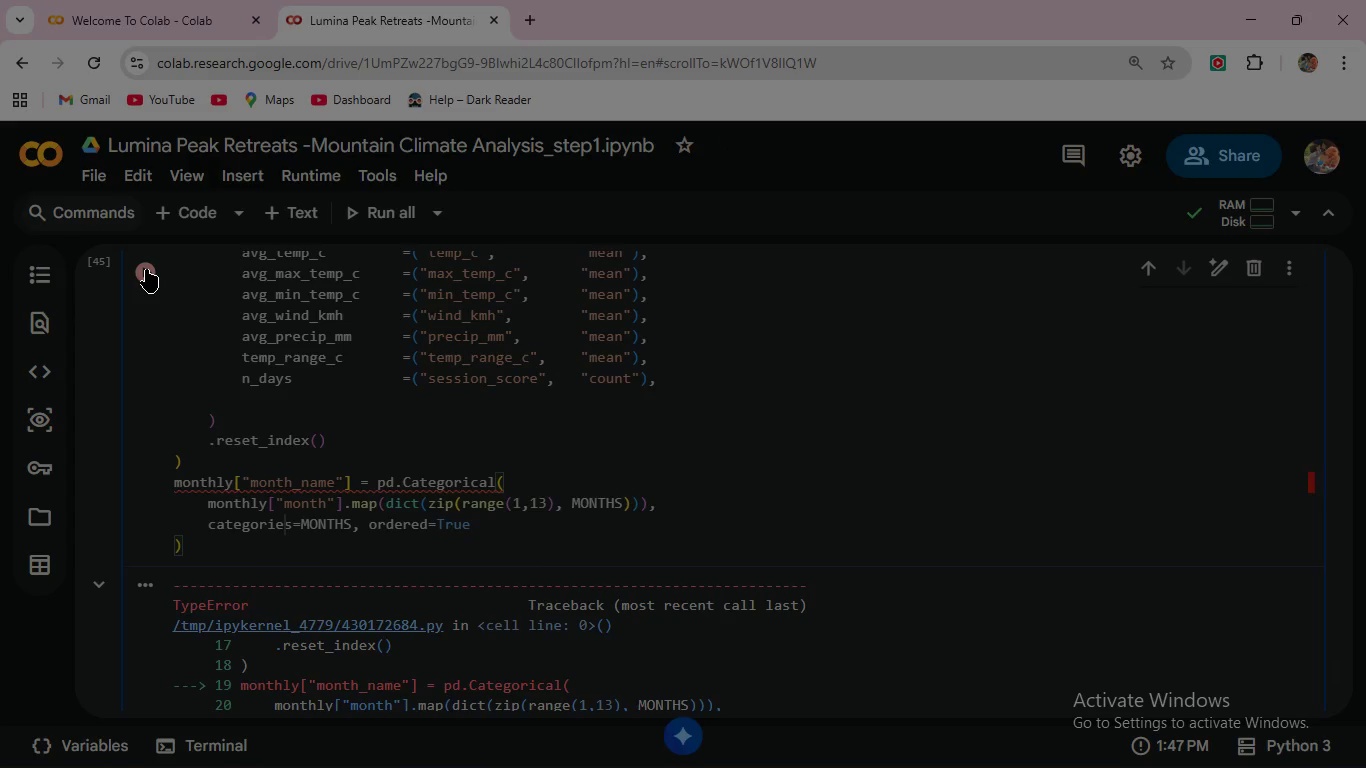 
left_click([146, 269])
 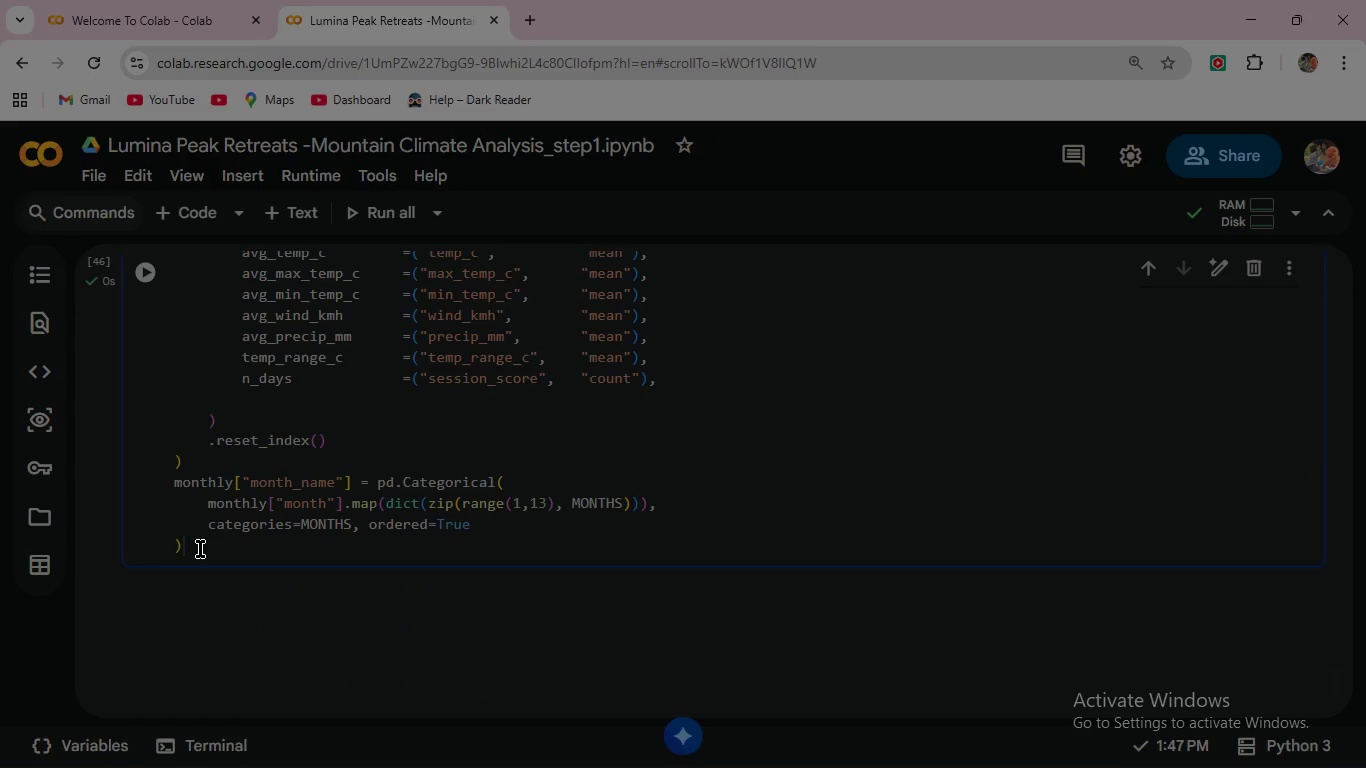 
left_click([200, 549])
 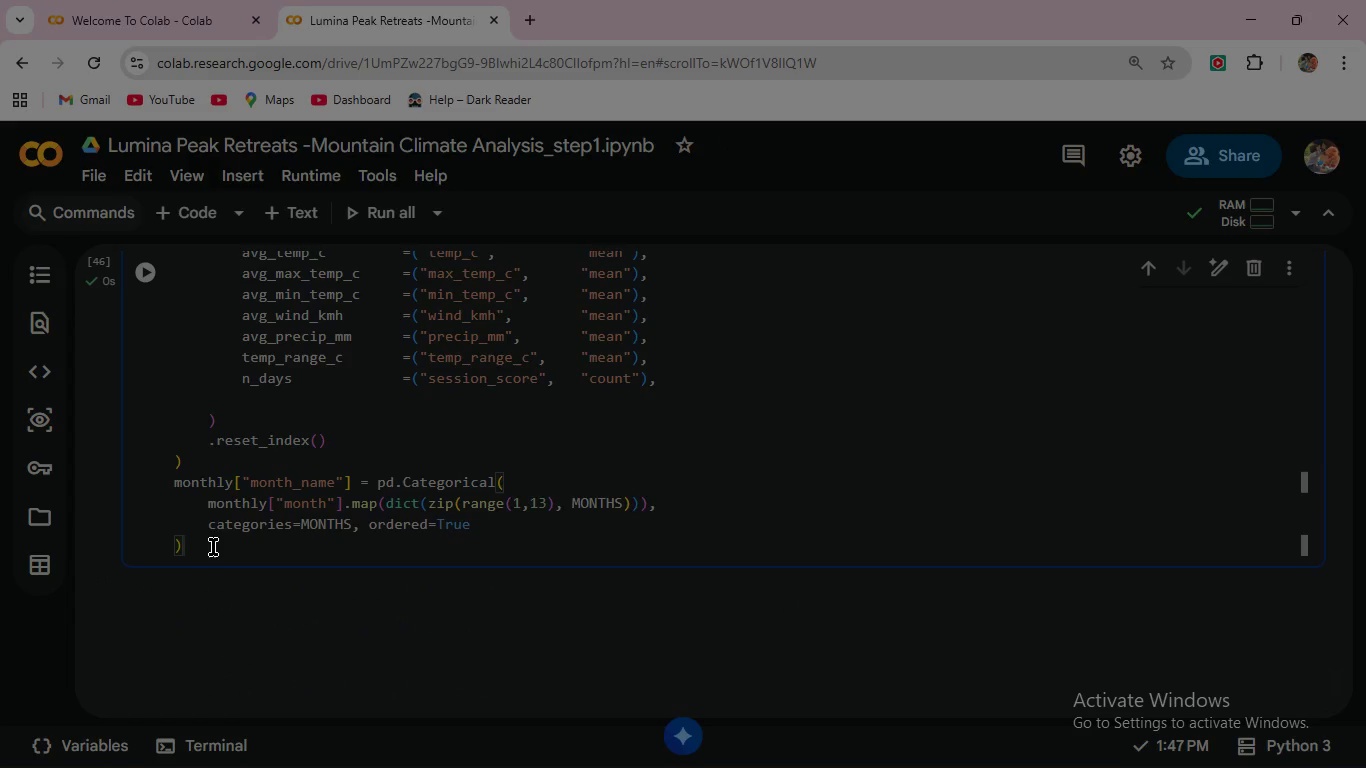 
left_click([213, 547])
 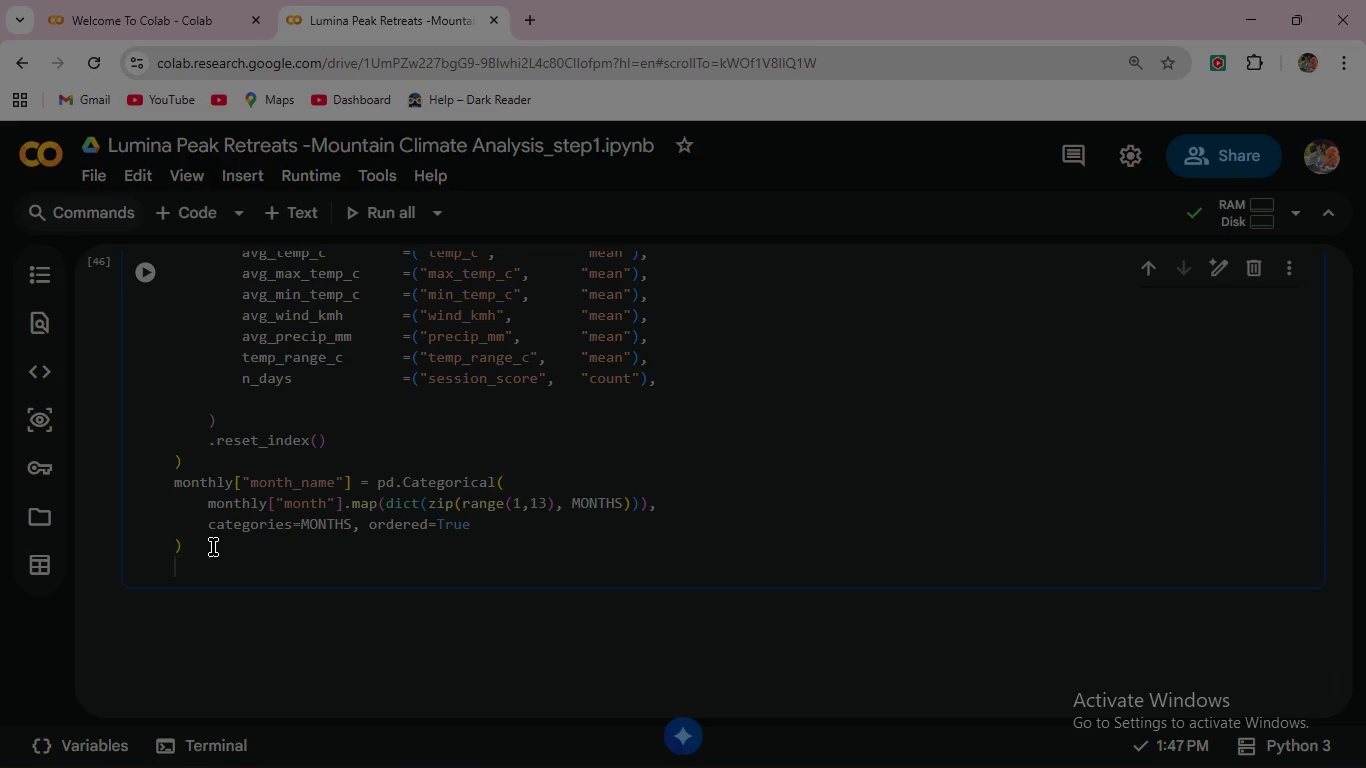 
key(Enter)
 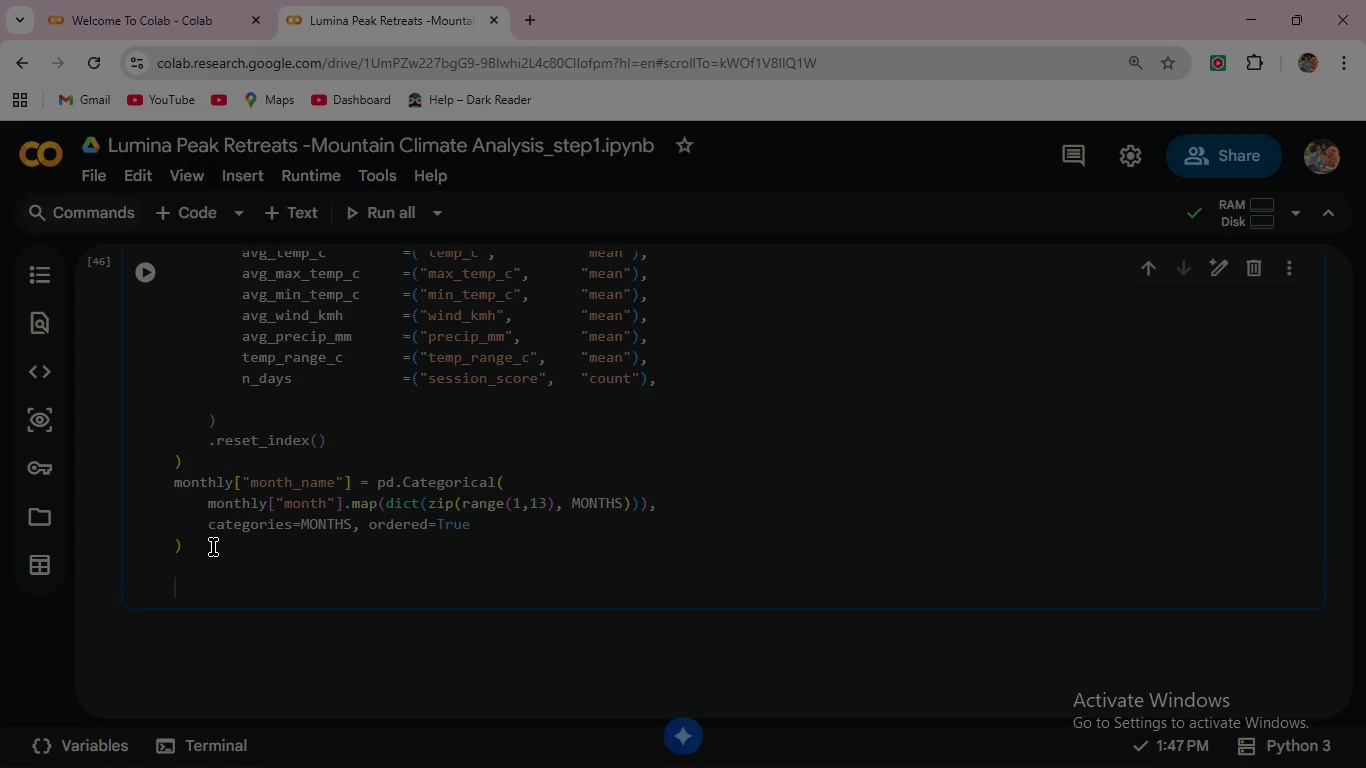 
key(Enter)
 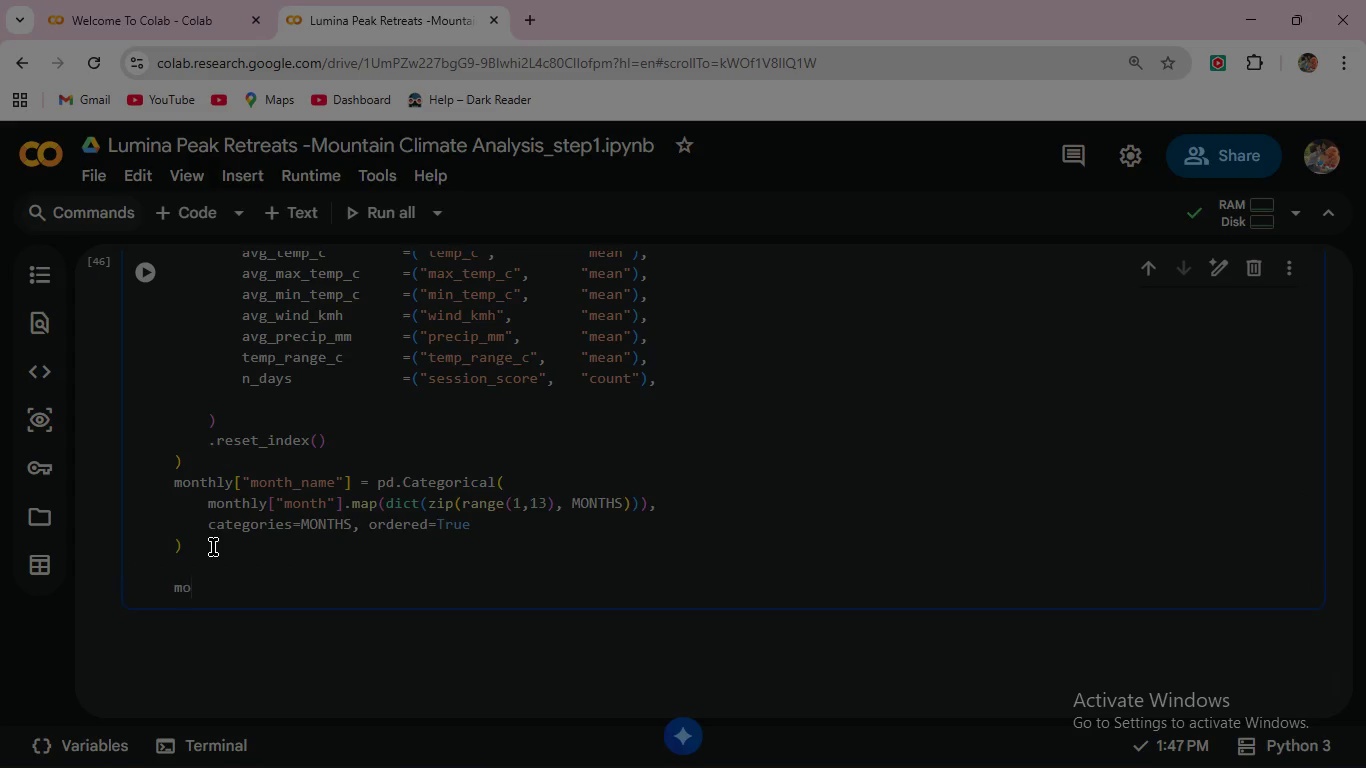 
type(monthly["score_0)
 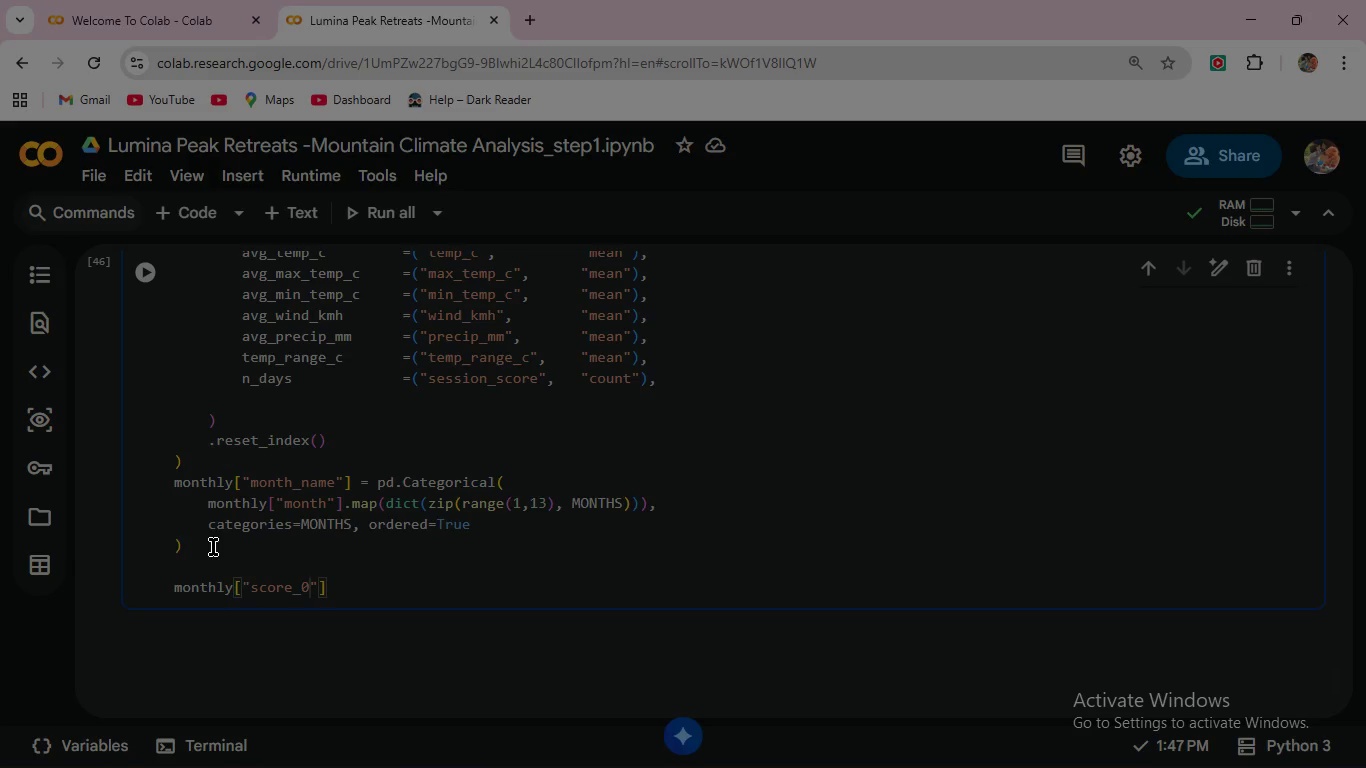 
wait(7.53)
 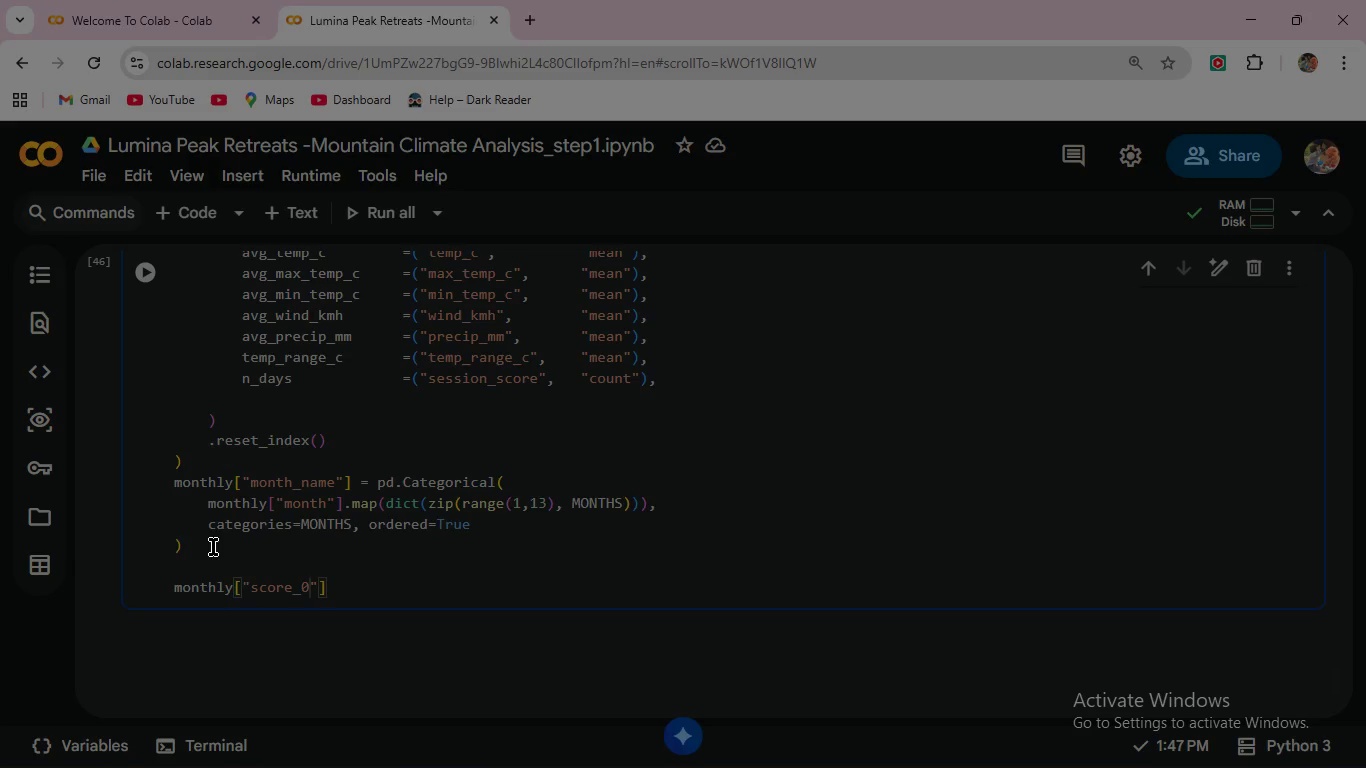 
type(_100)
 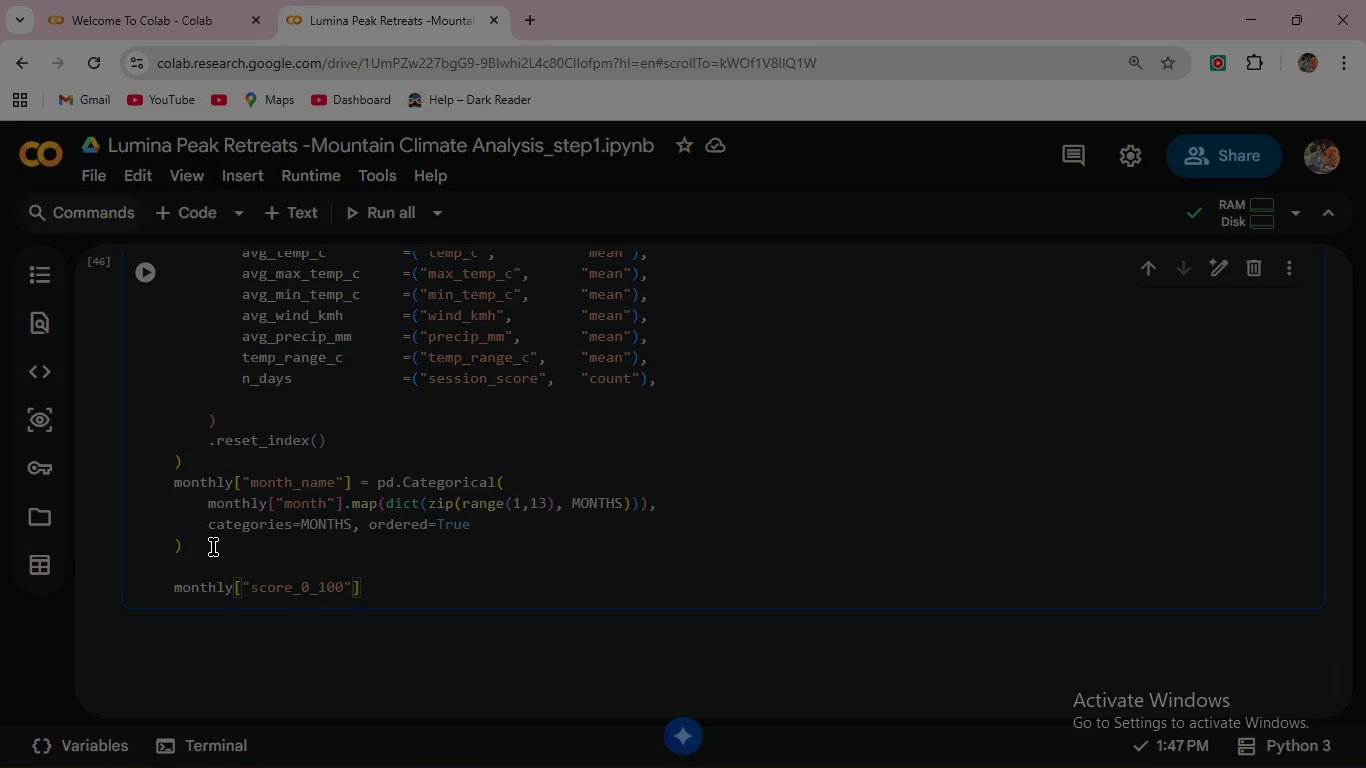 
key(ArrowRight)
 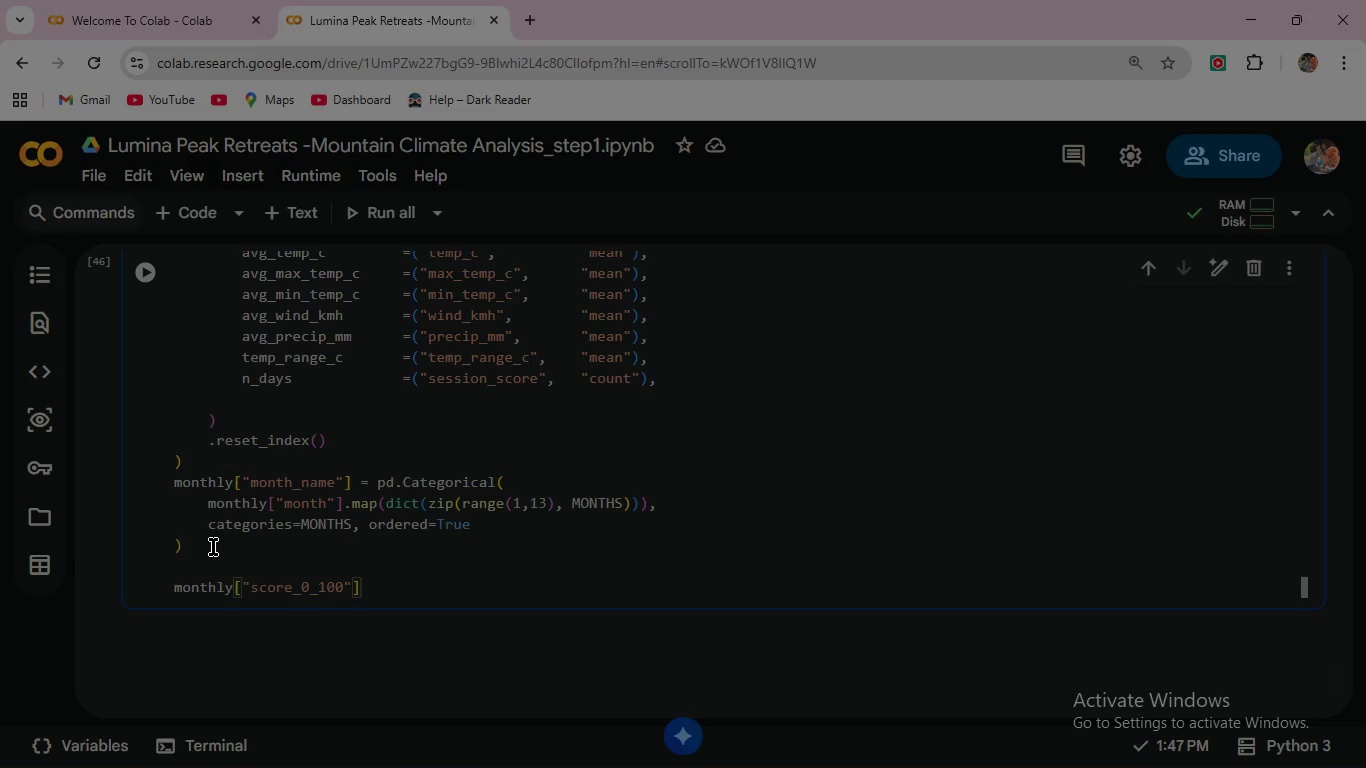 
key(ArrowRight)
 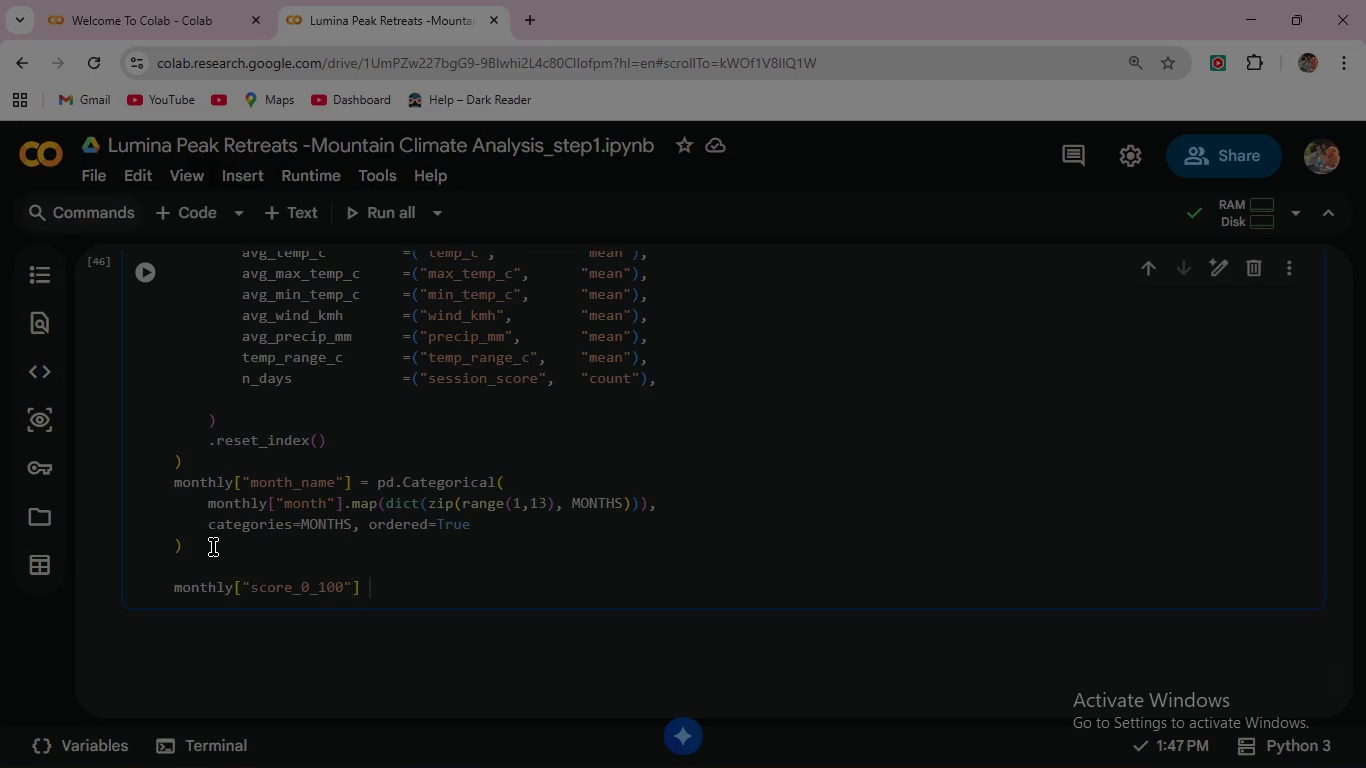 
type( = (month)
 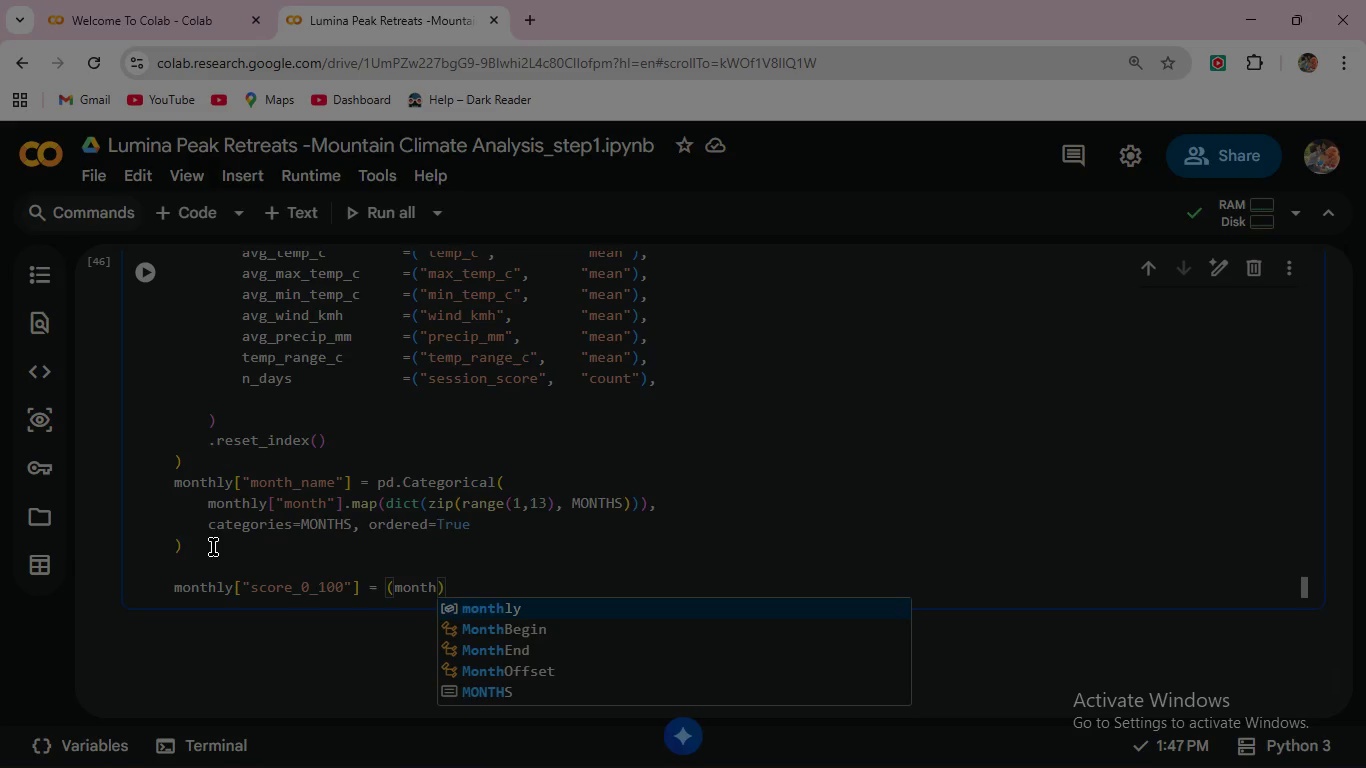 
key(Enter)
 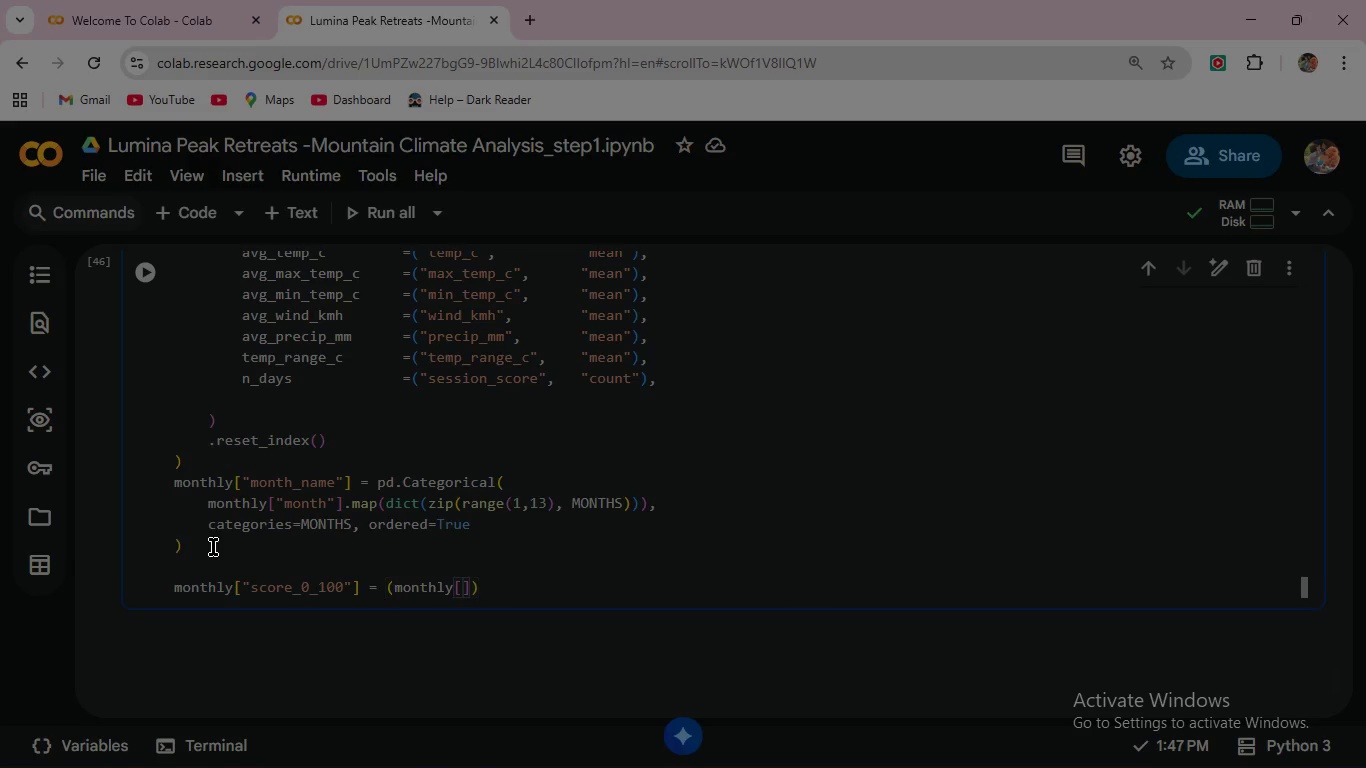 
type(["sess)
 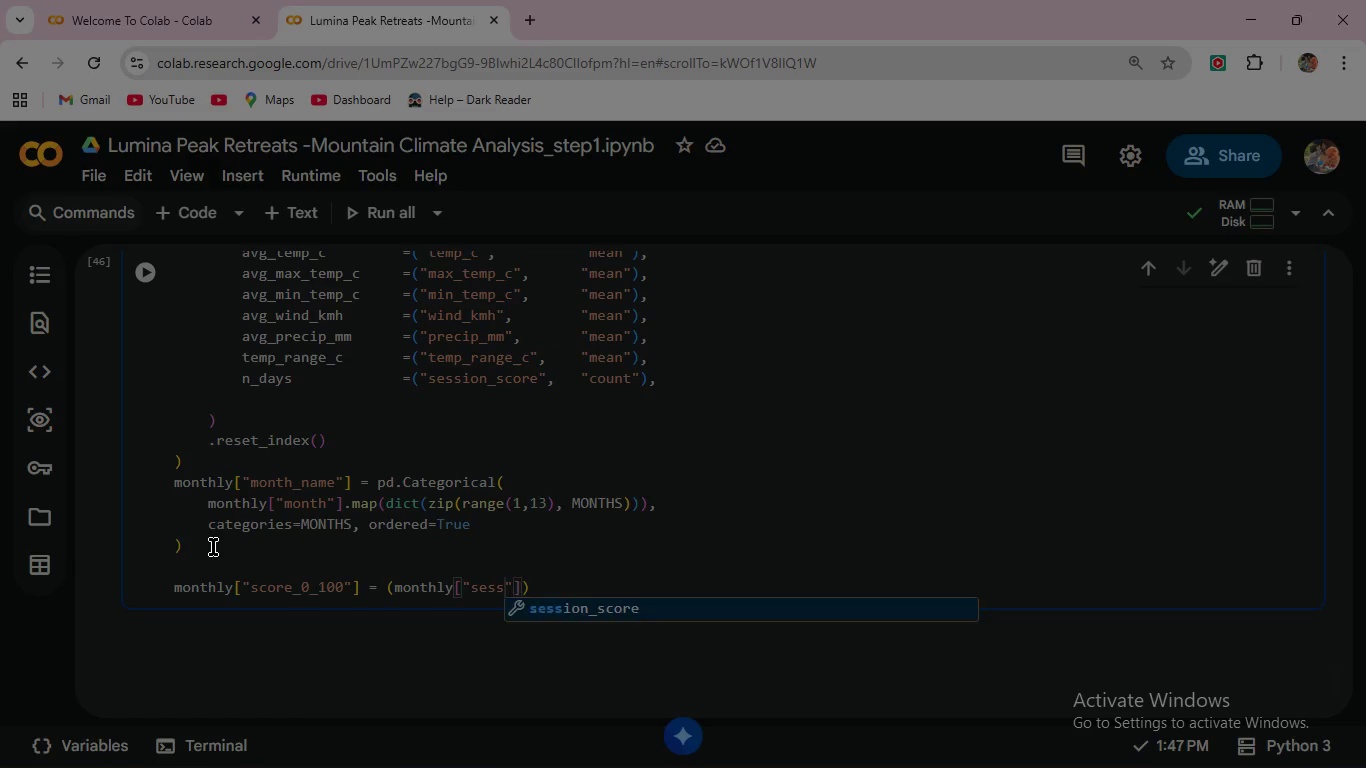 
key(Enter)
 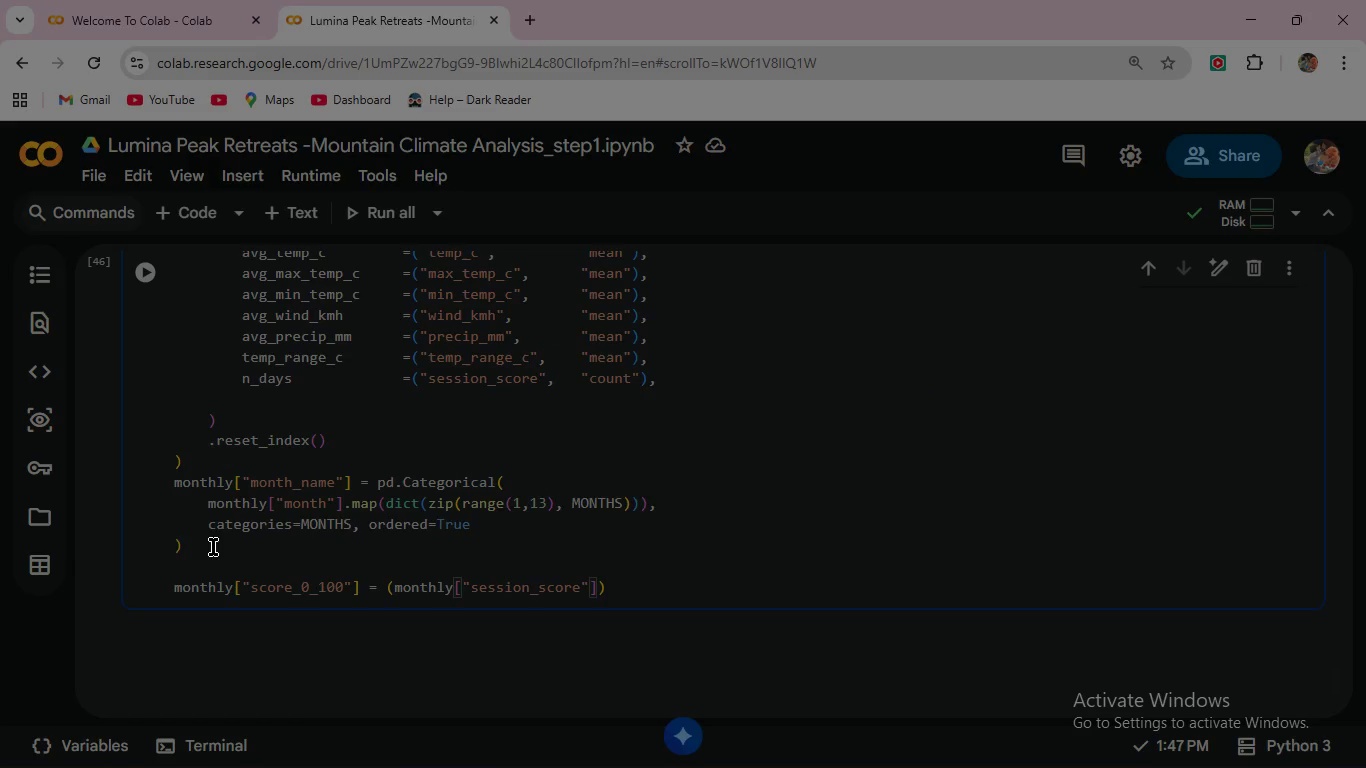 
key(ArrowRight)
 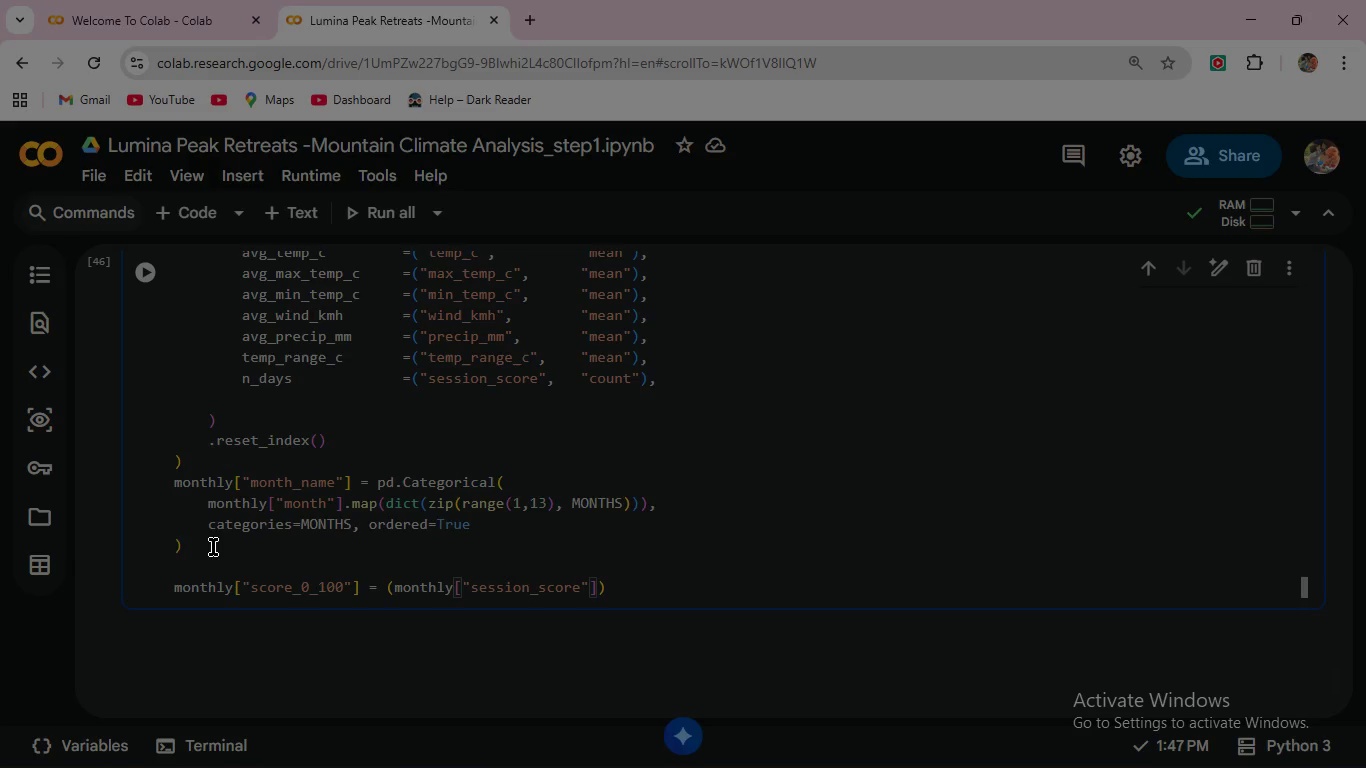 
key(ArrowRight)
 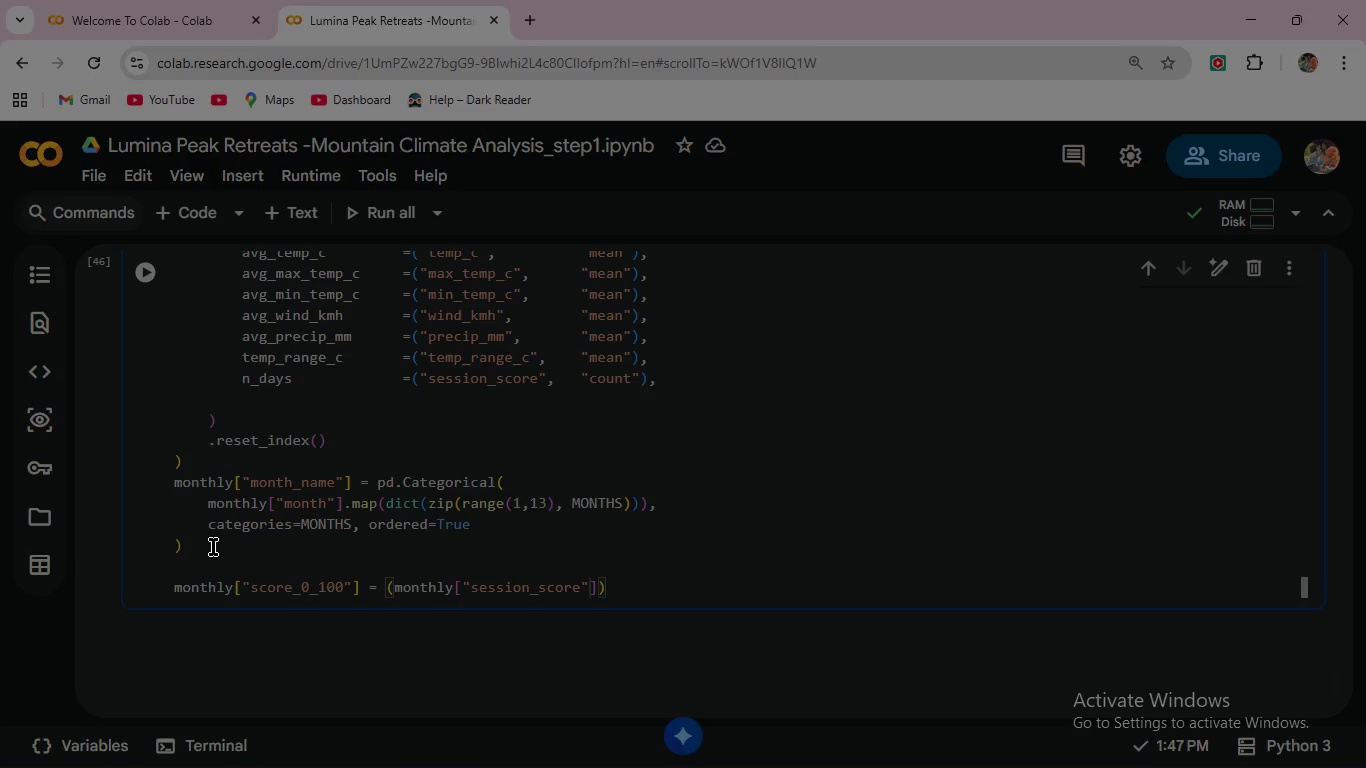 
key(ArrowLeft)
 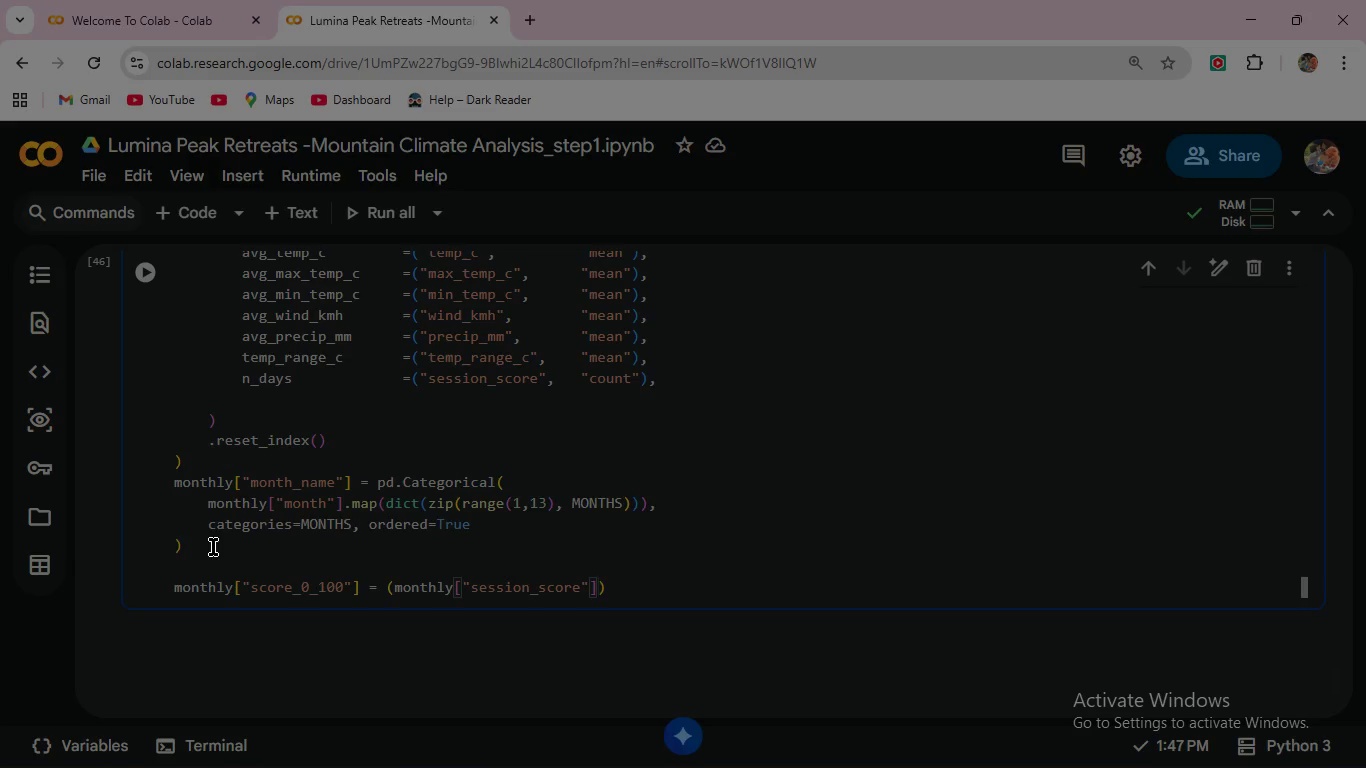 
key(ArrowRight)
 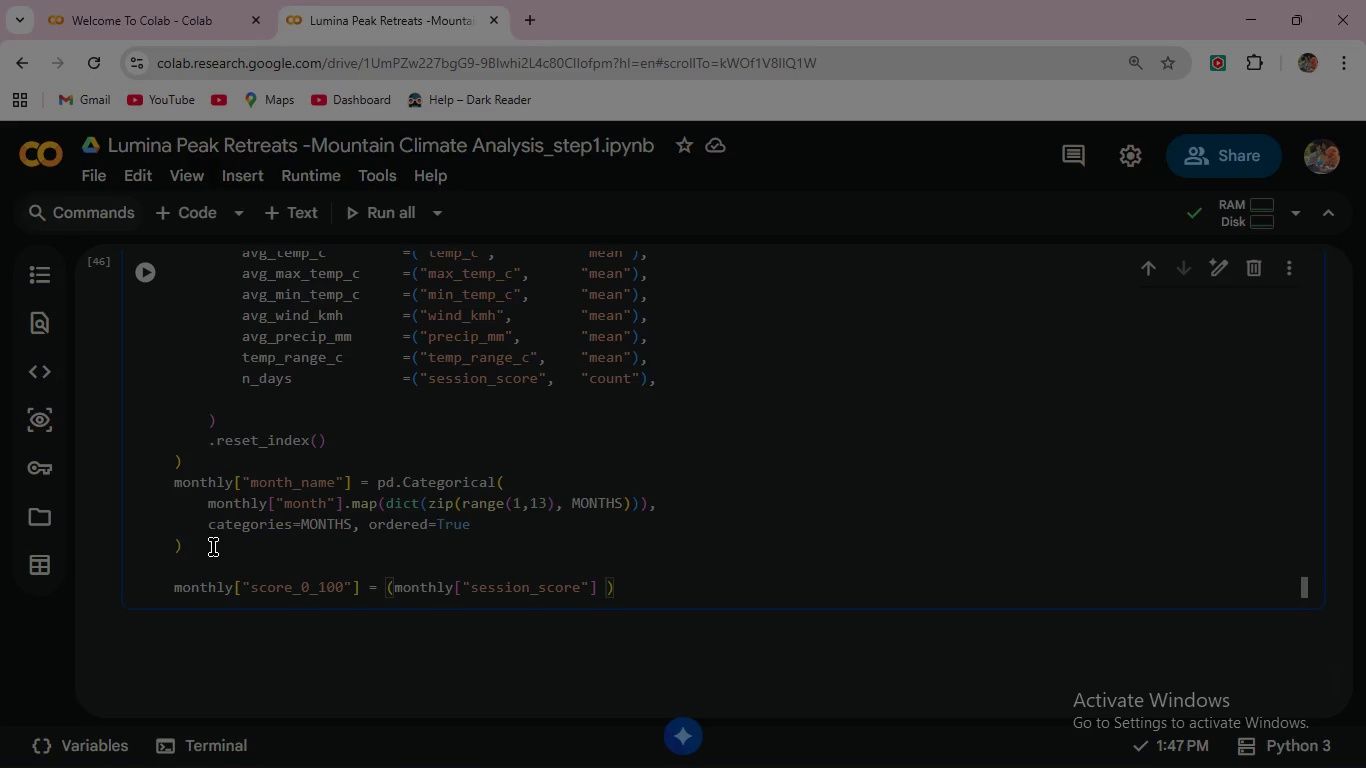 
type( * 100)
 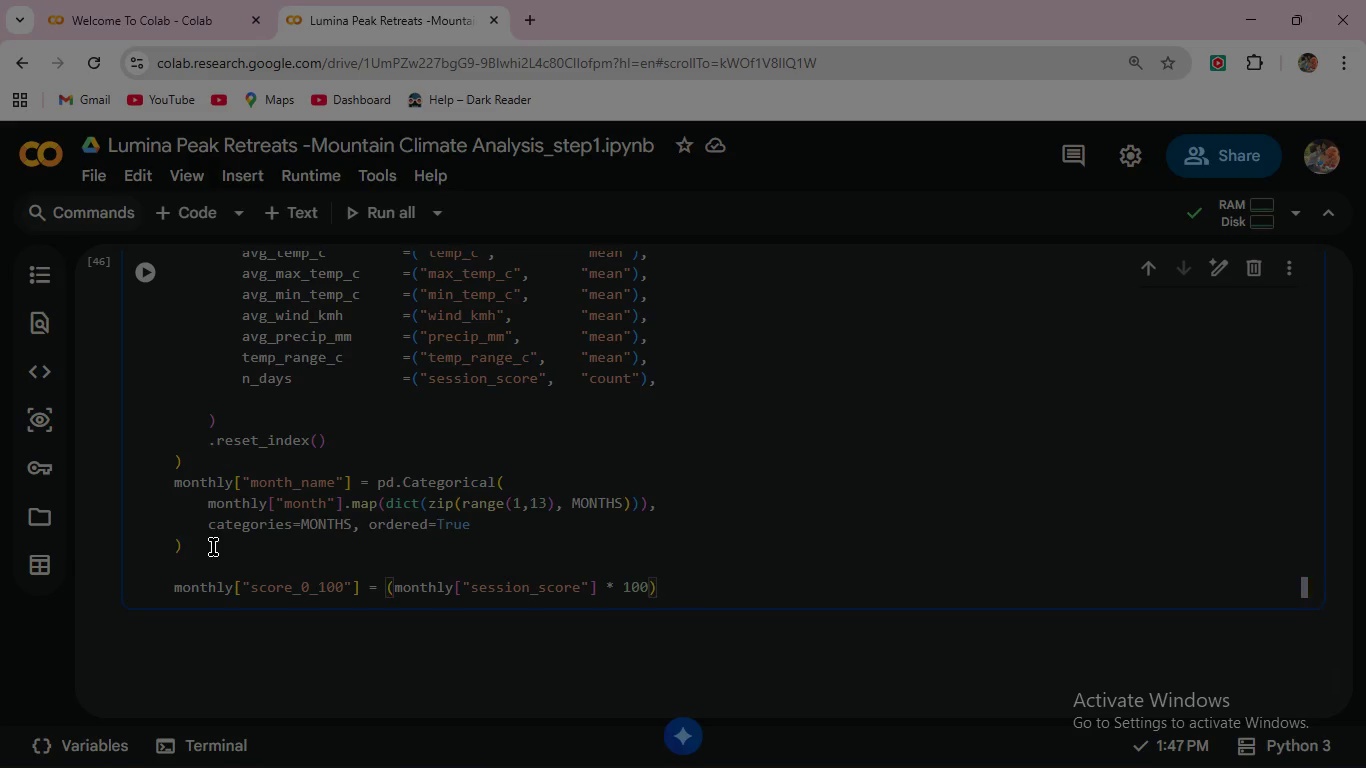 
wait(7.39)
 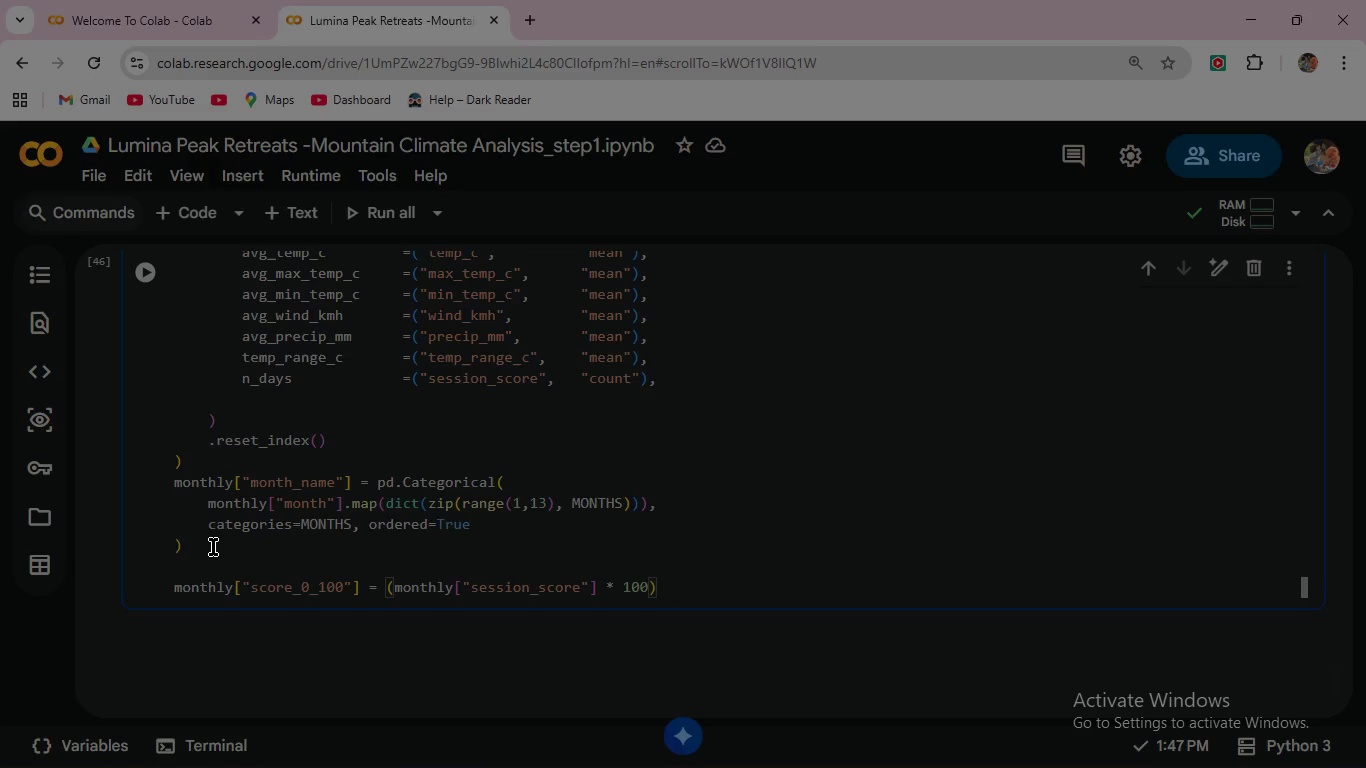 
key(ArrowRight)
 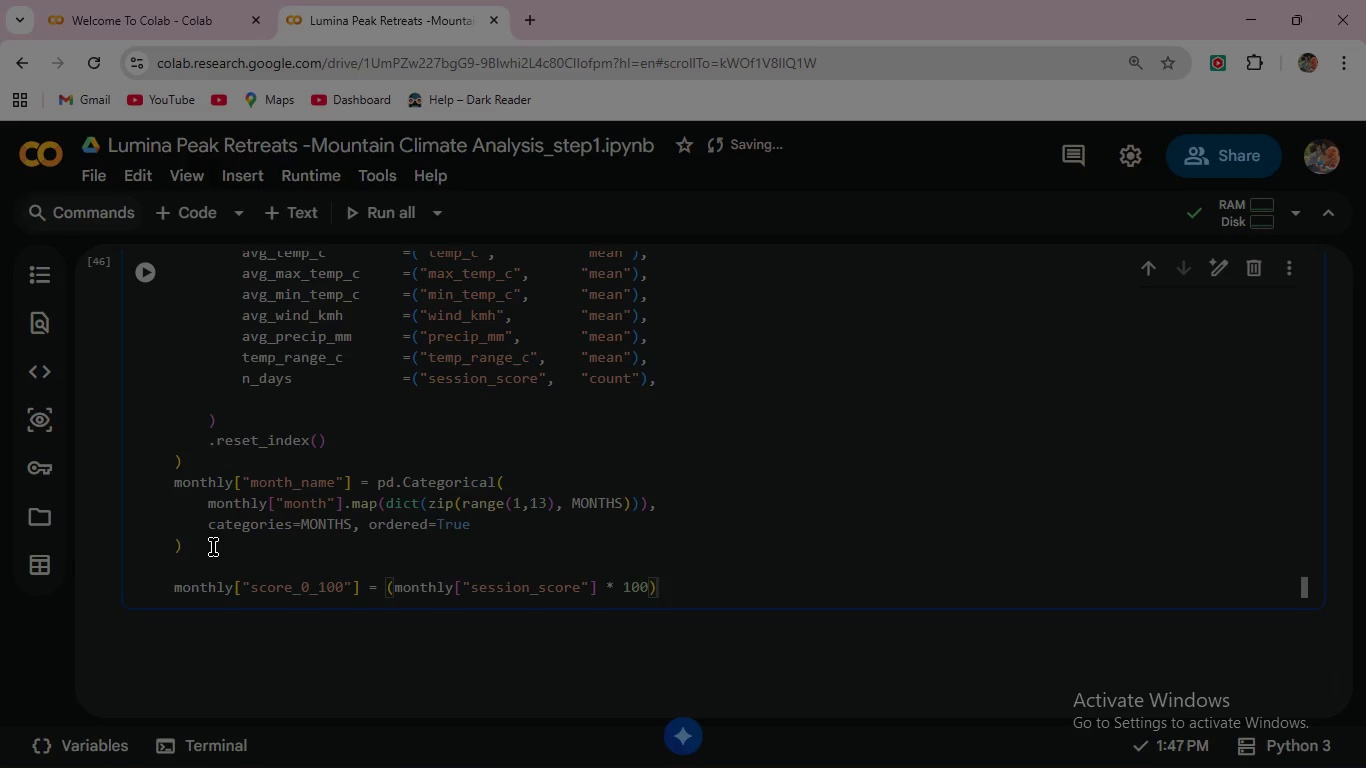 
type(.round(1)
 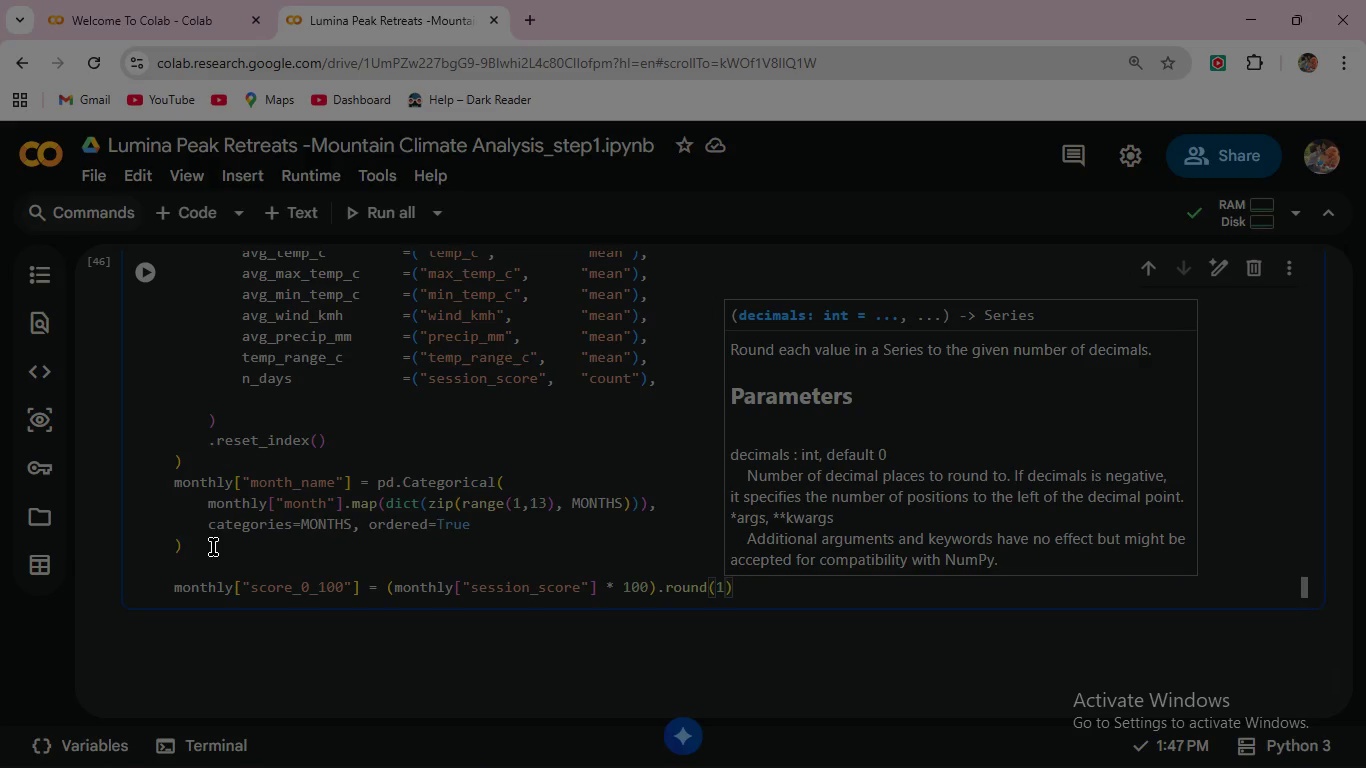 
wait(5.78)
 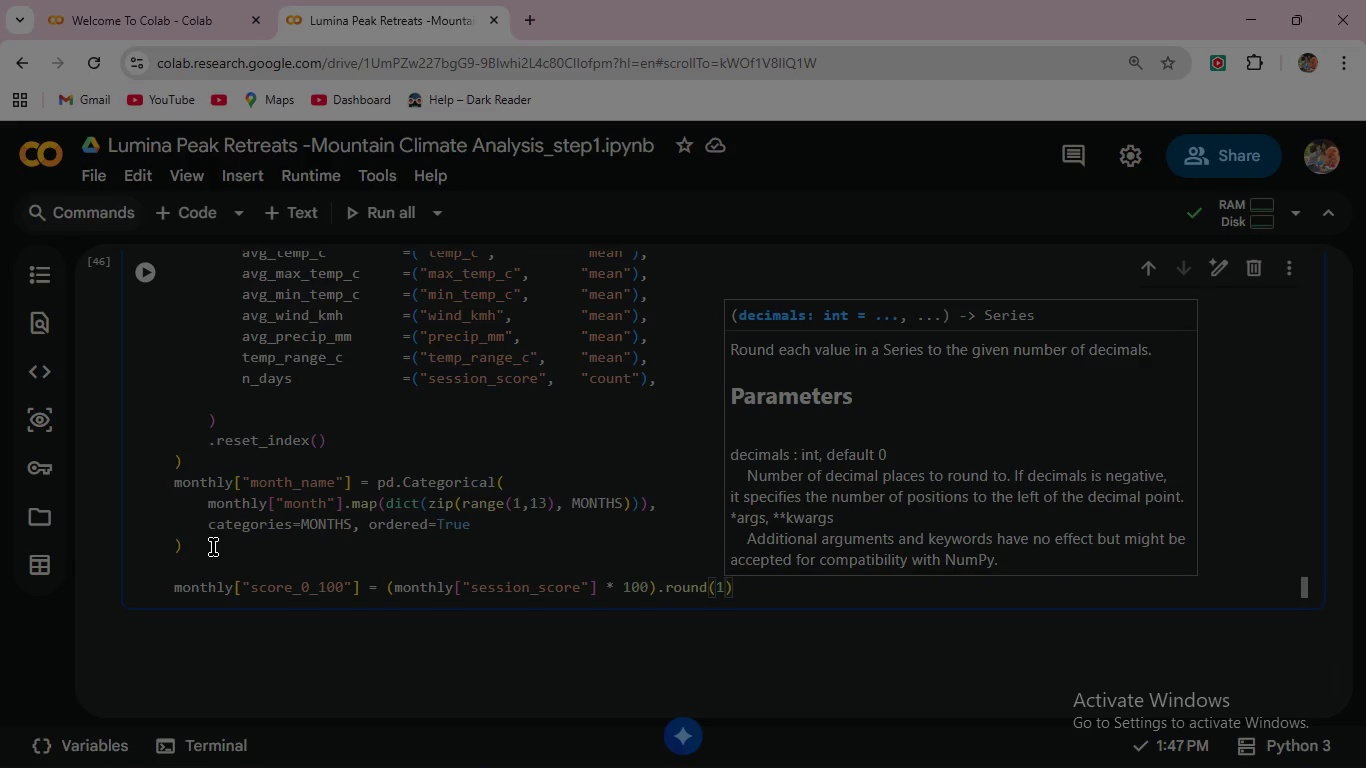 
mouse_move([772, 618])
 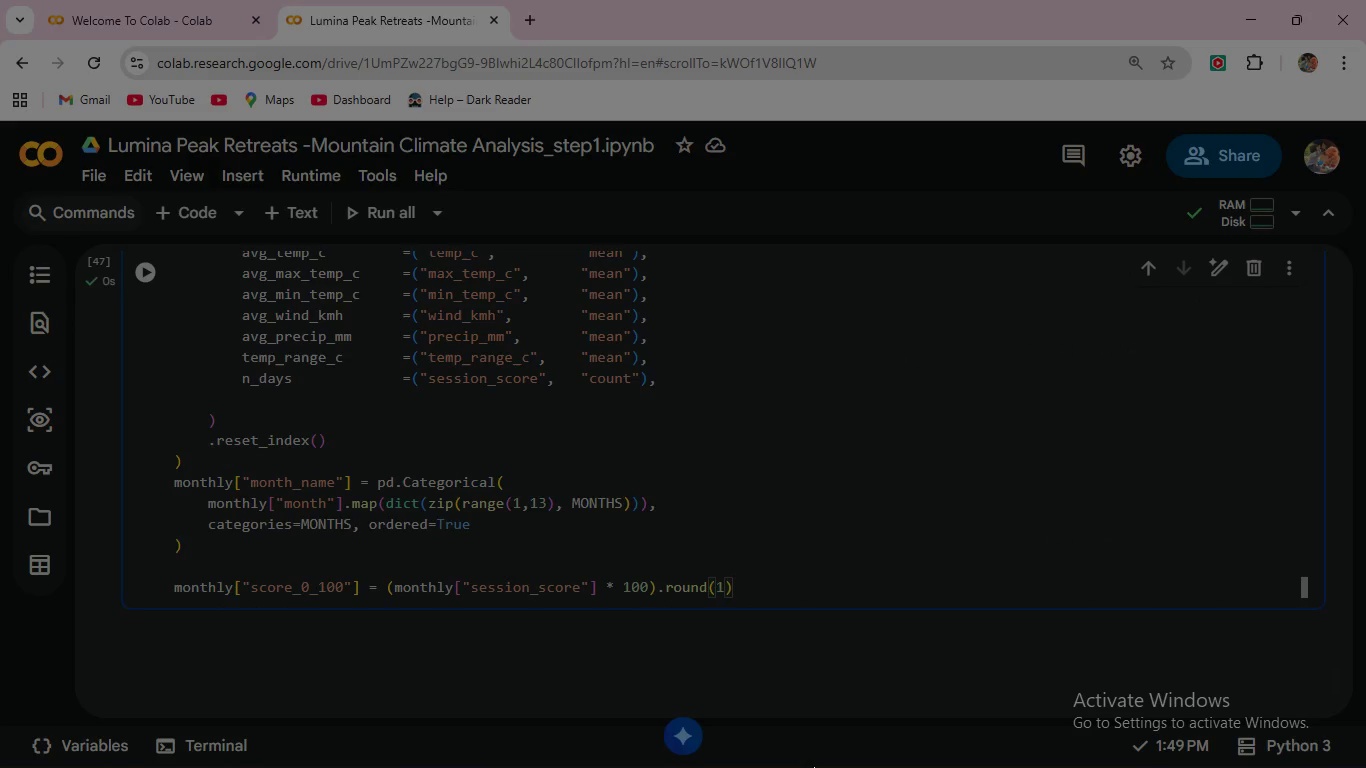 
key(Enter)
 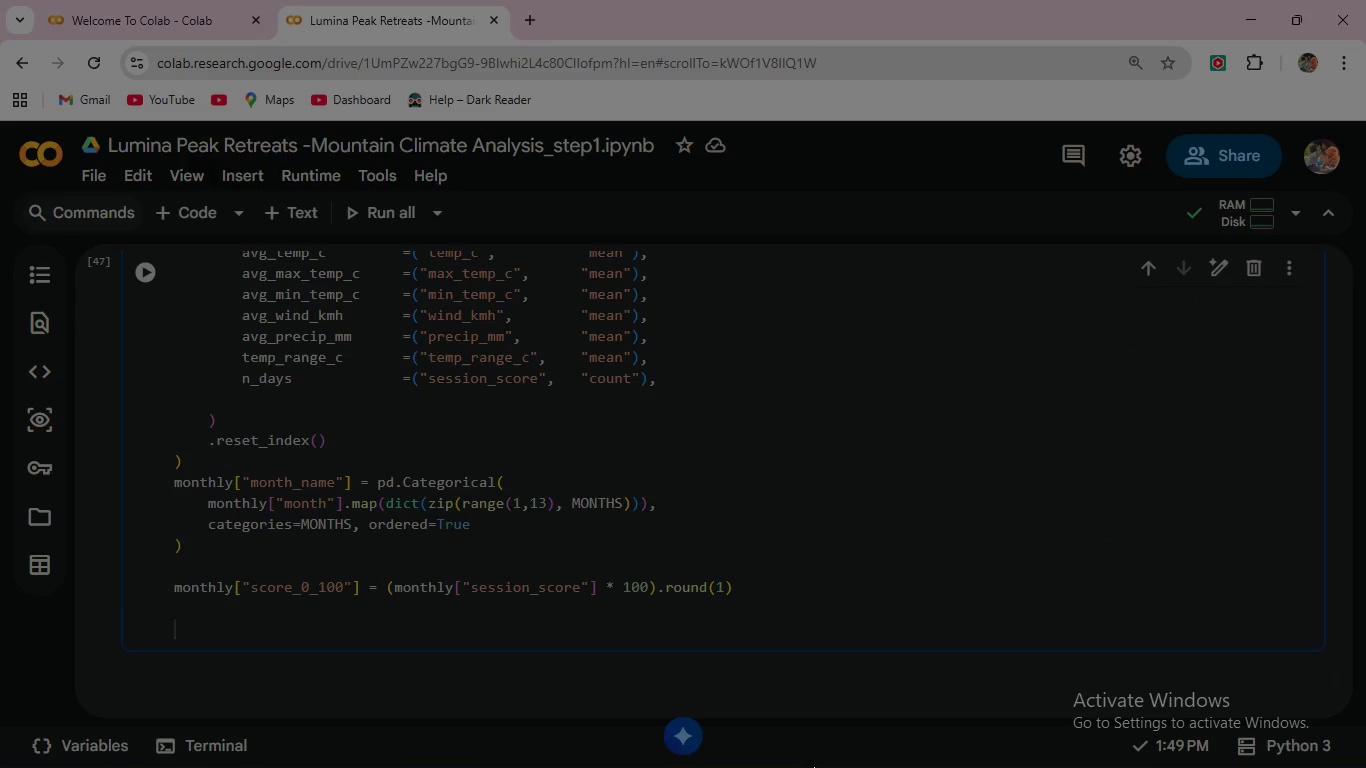 
key(Enter)
 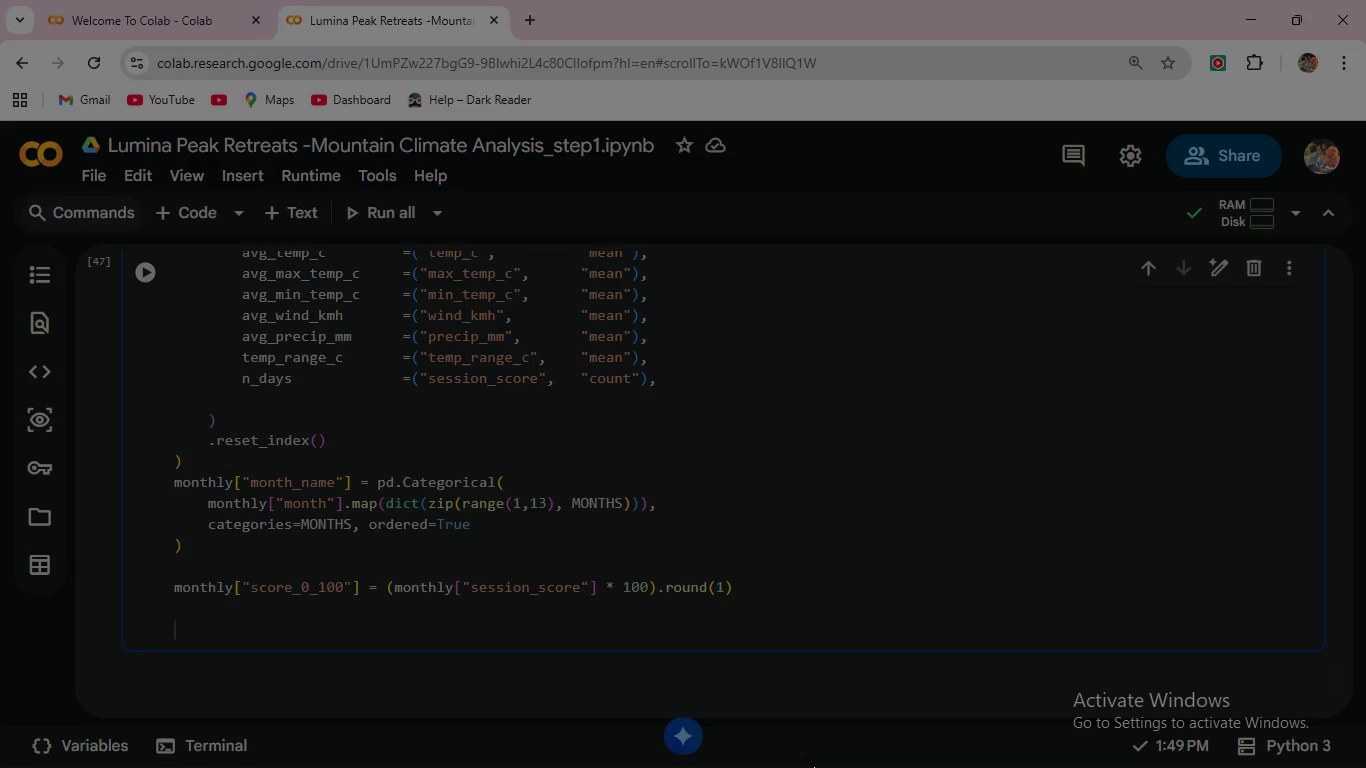 
wait(5.28)
 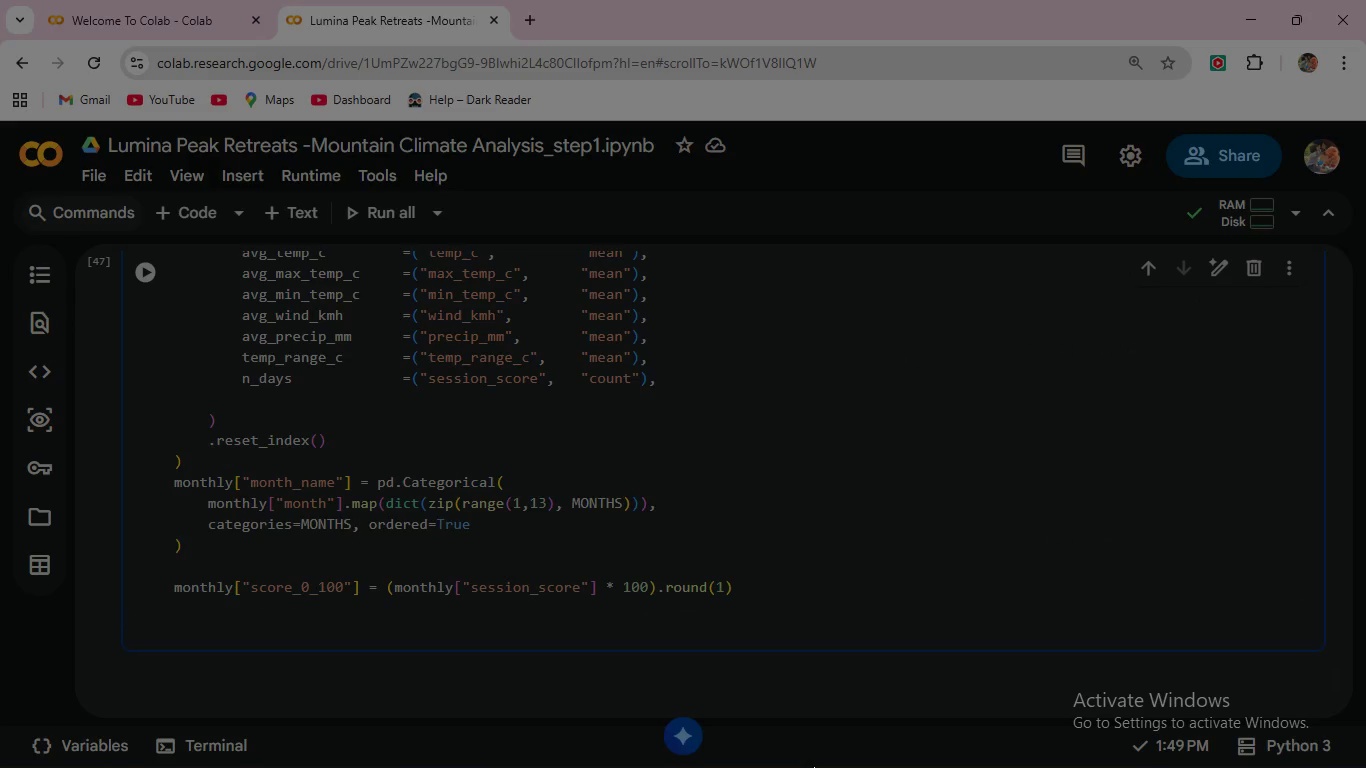 
type(prin)
 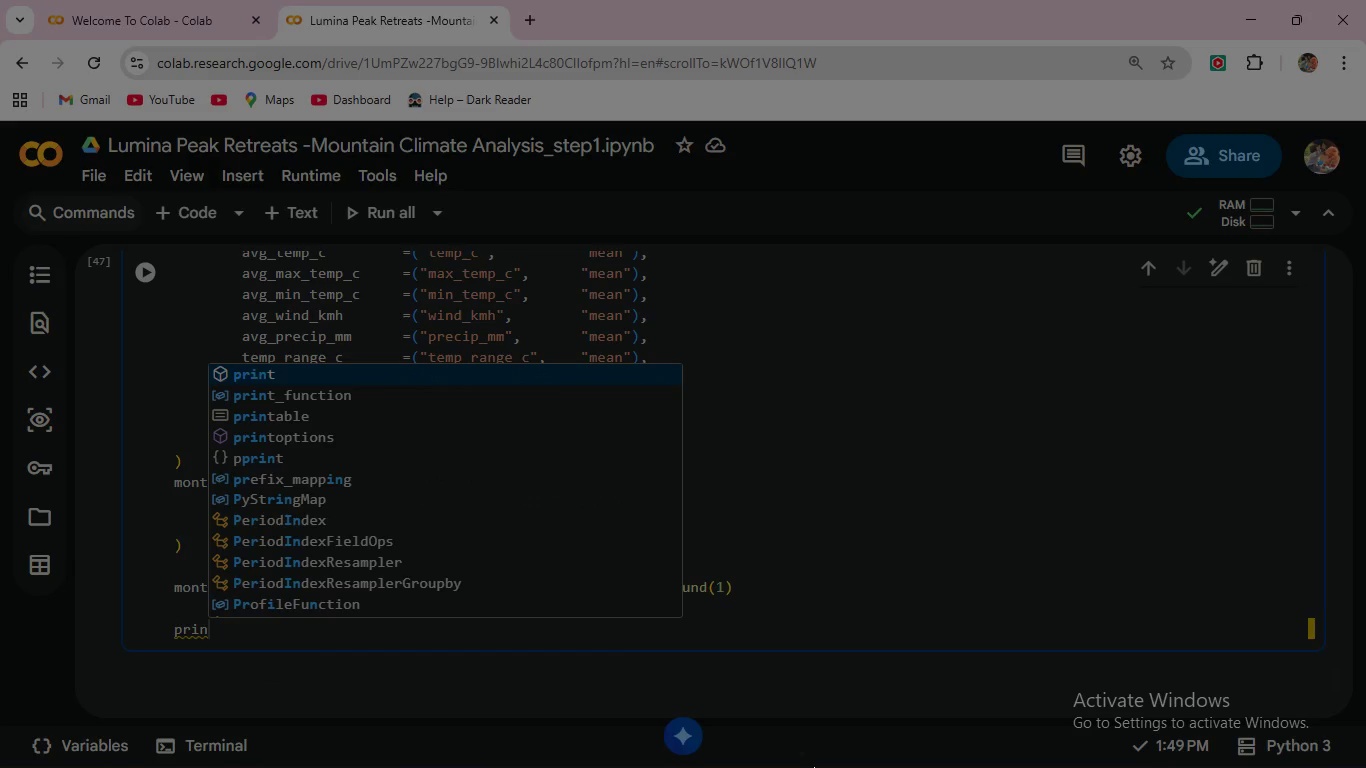 
key(Enter)
 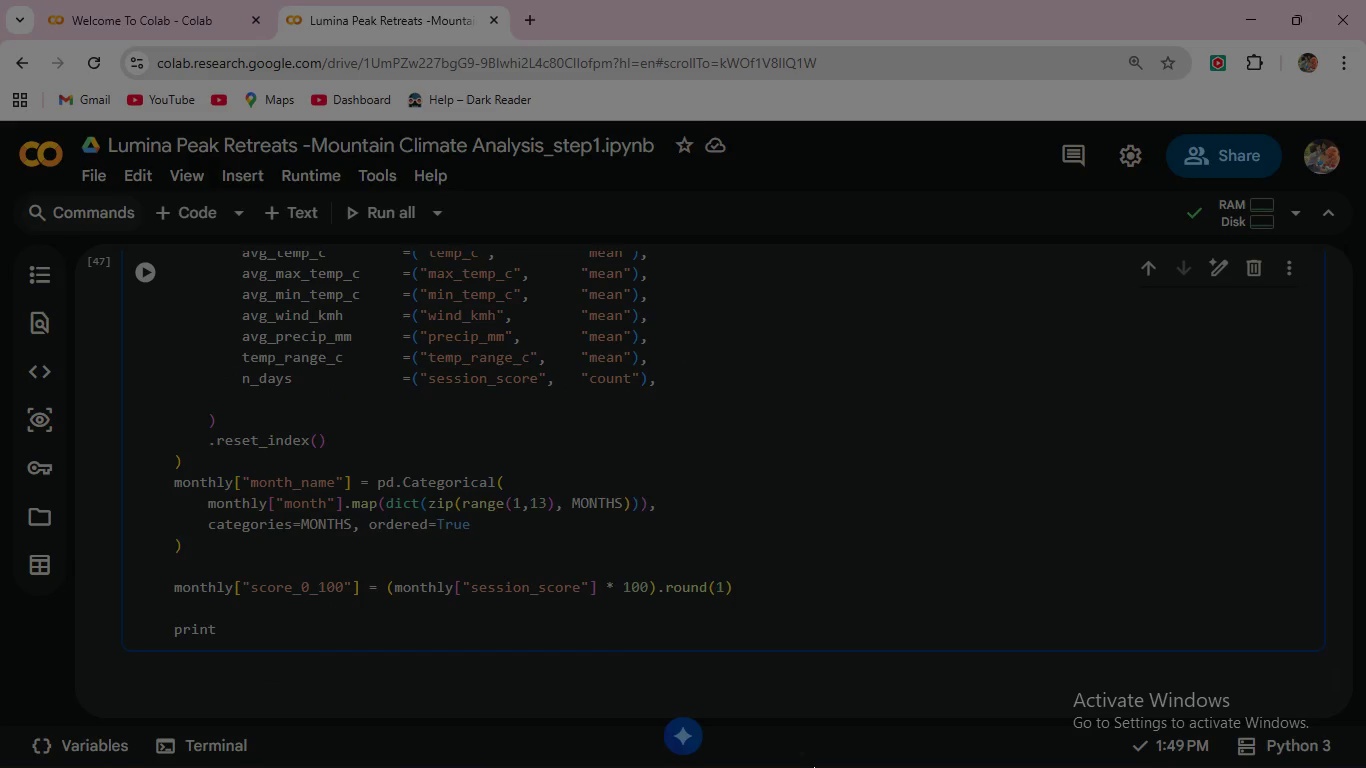 
type((f"Month aggre)
 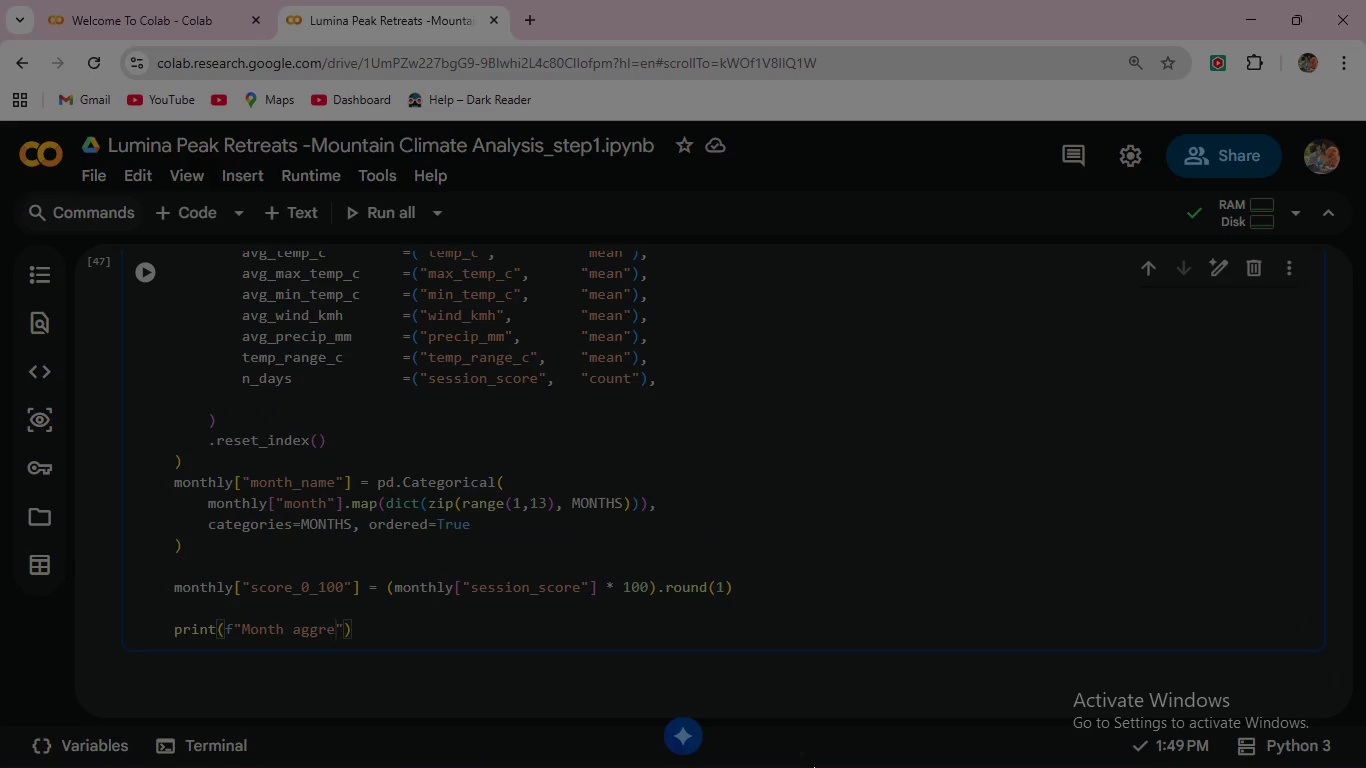 
wait(7.09)
 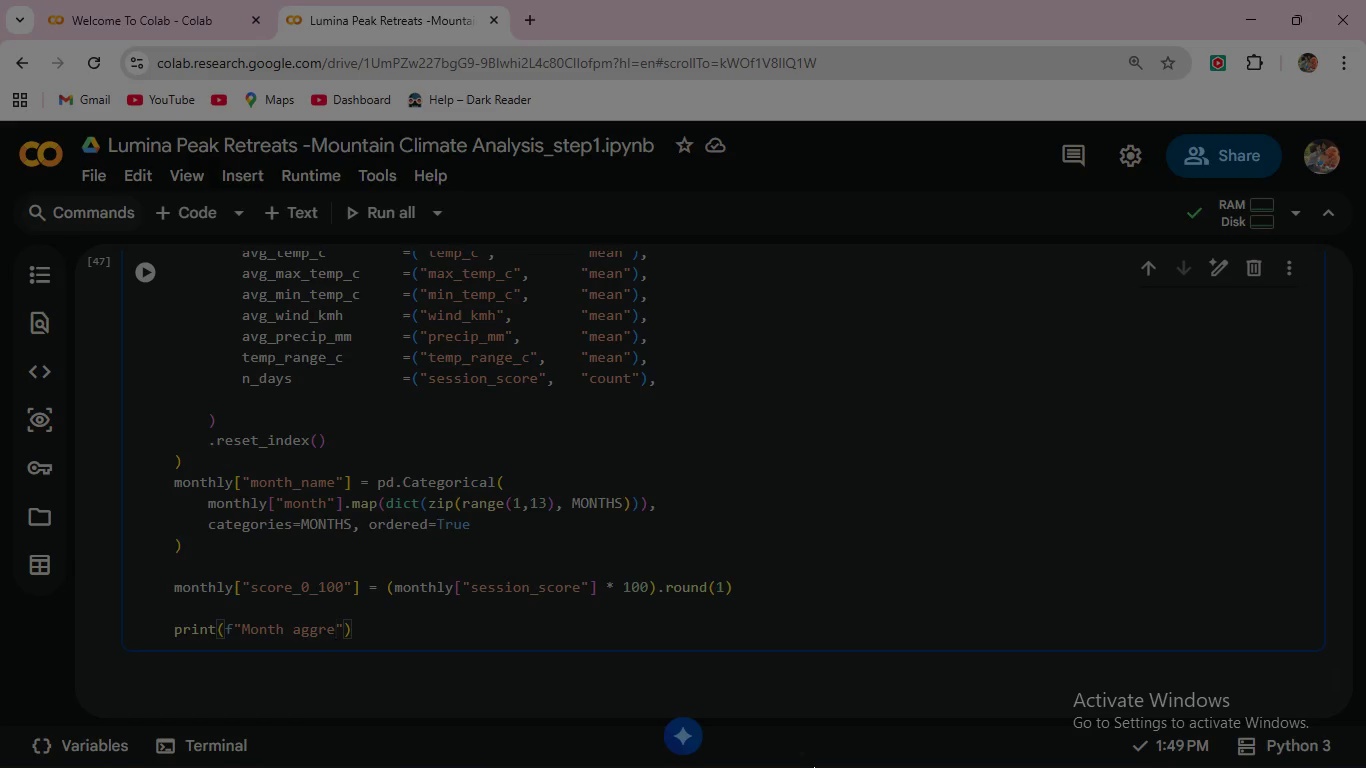 
type(gation shape)
 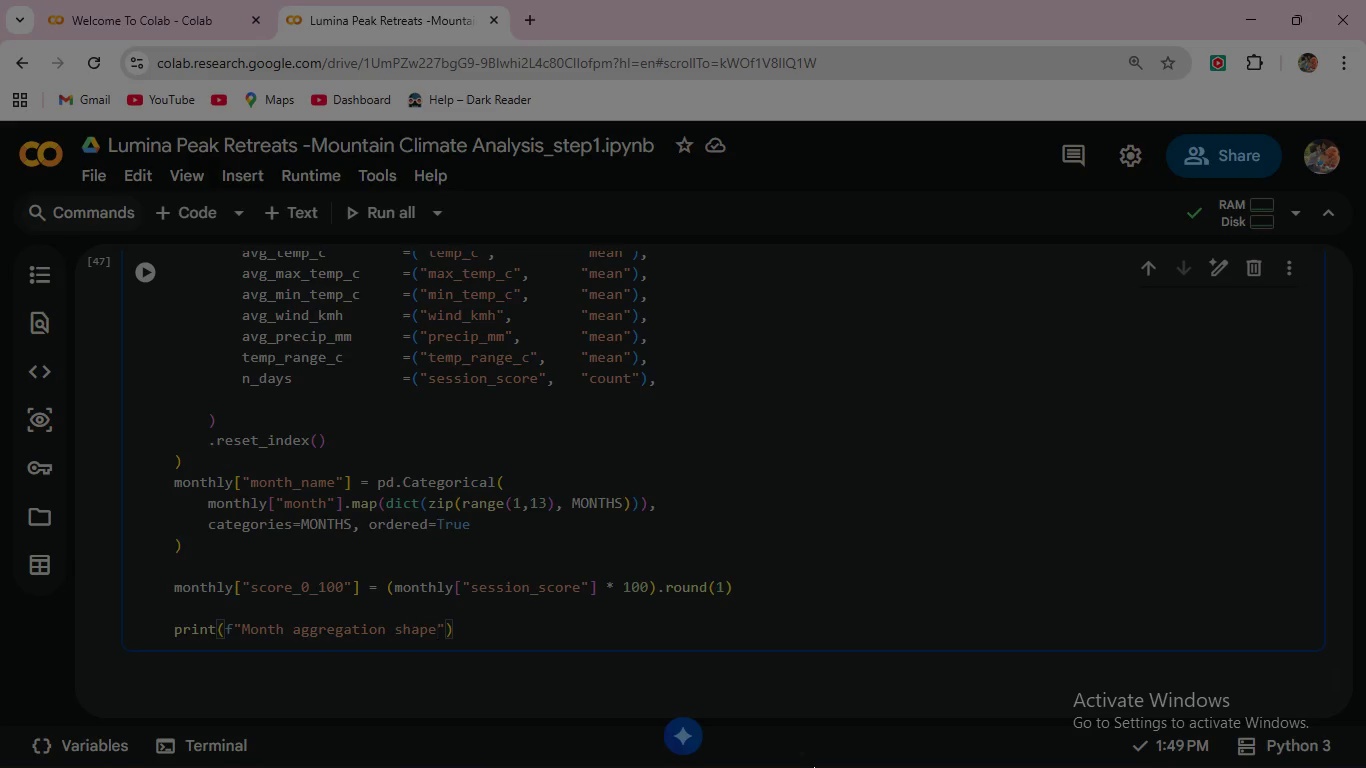 
type(: {month)
 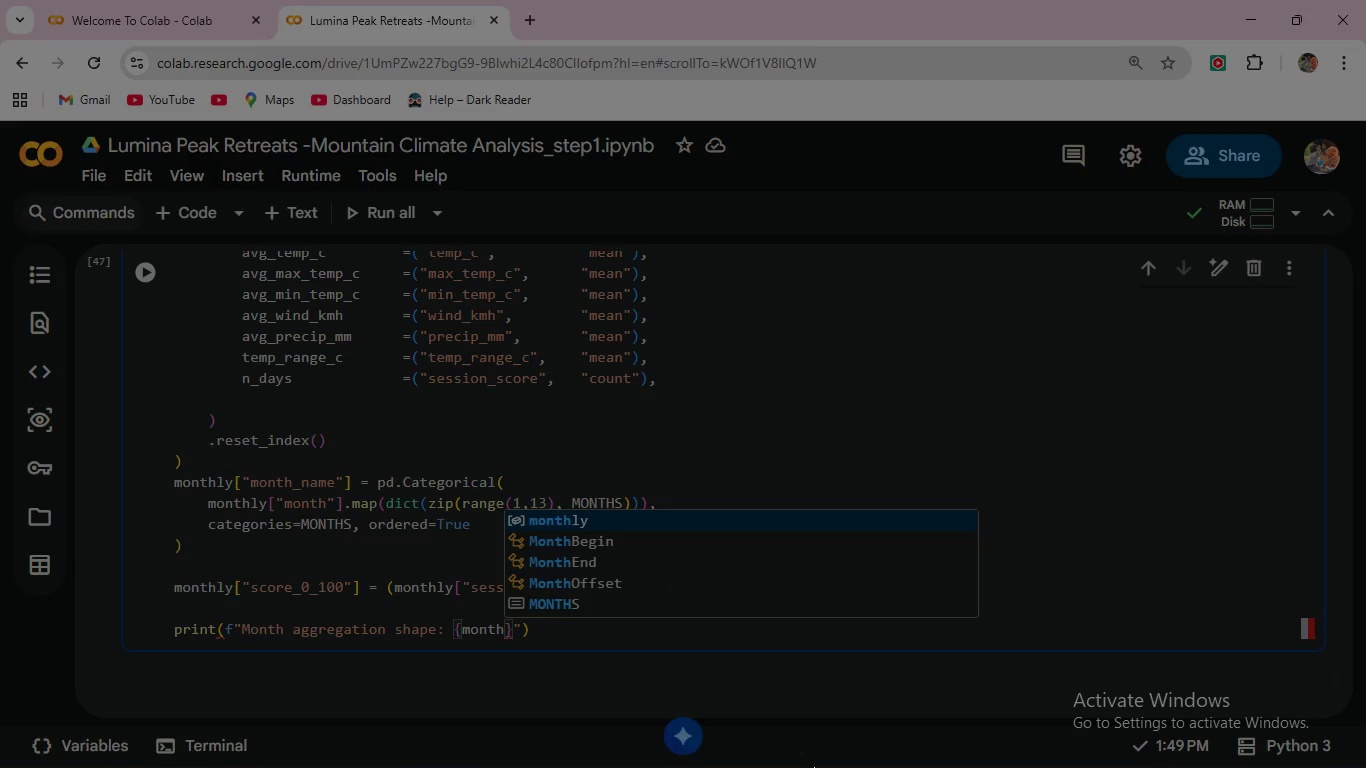 
key(Enter)
 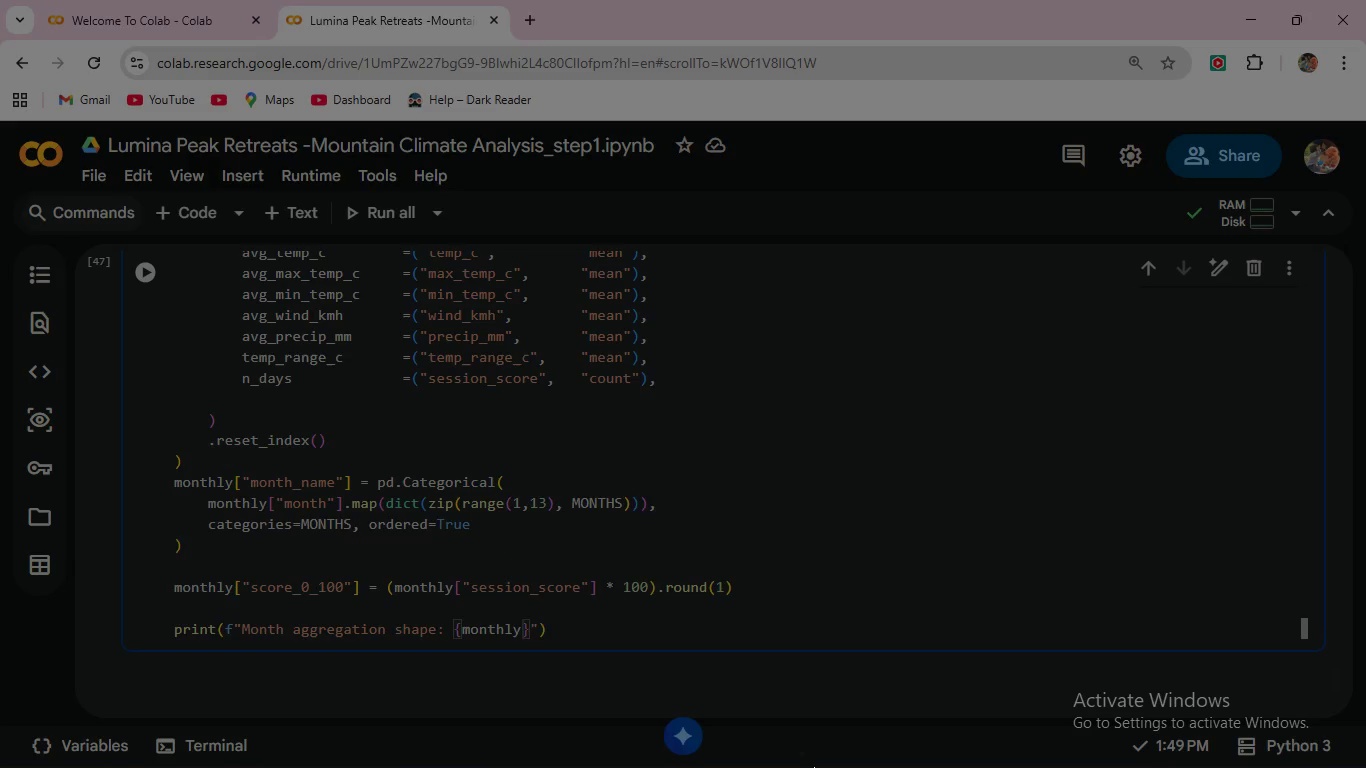 
type(.shape)
 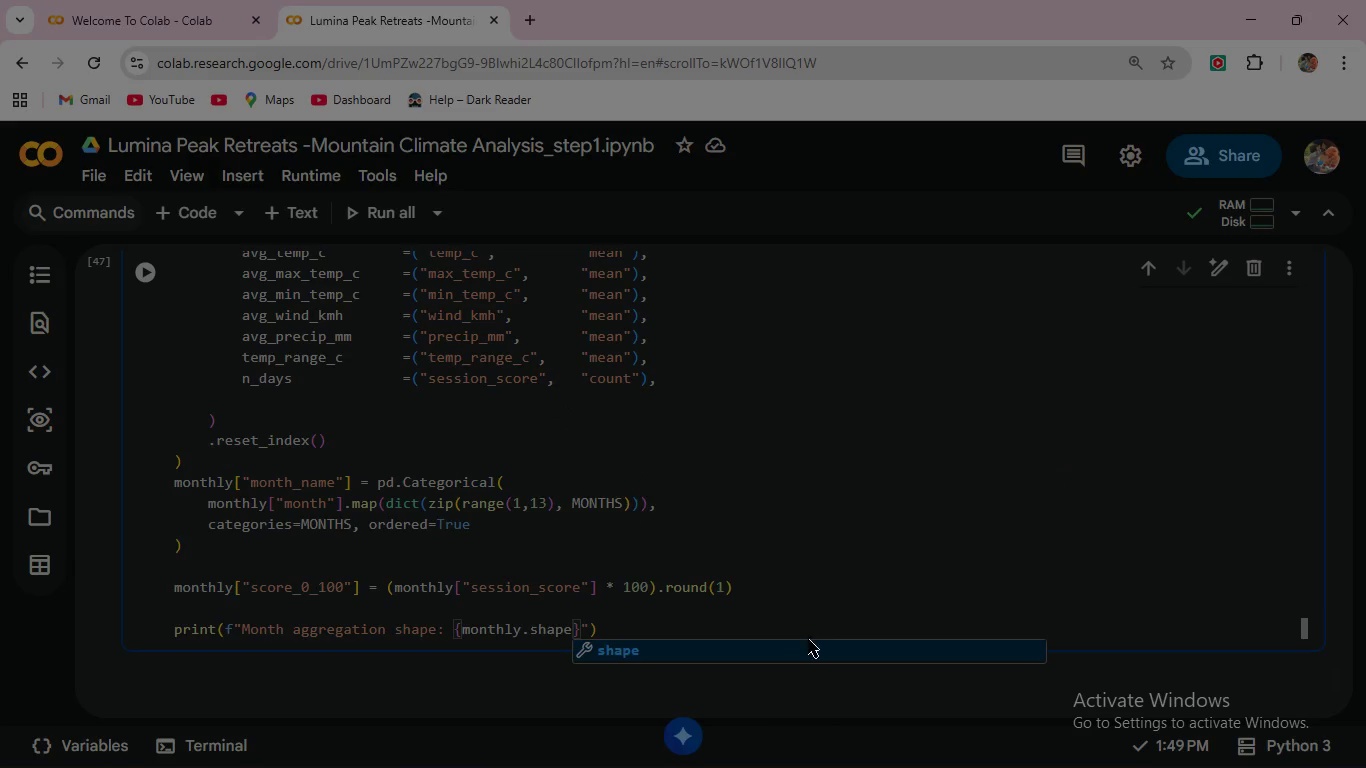 
wait(5.34)
 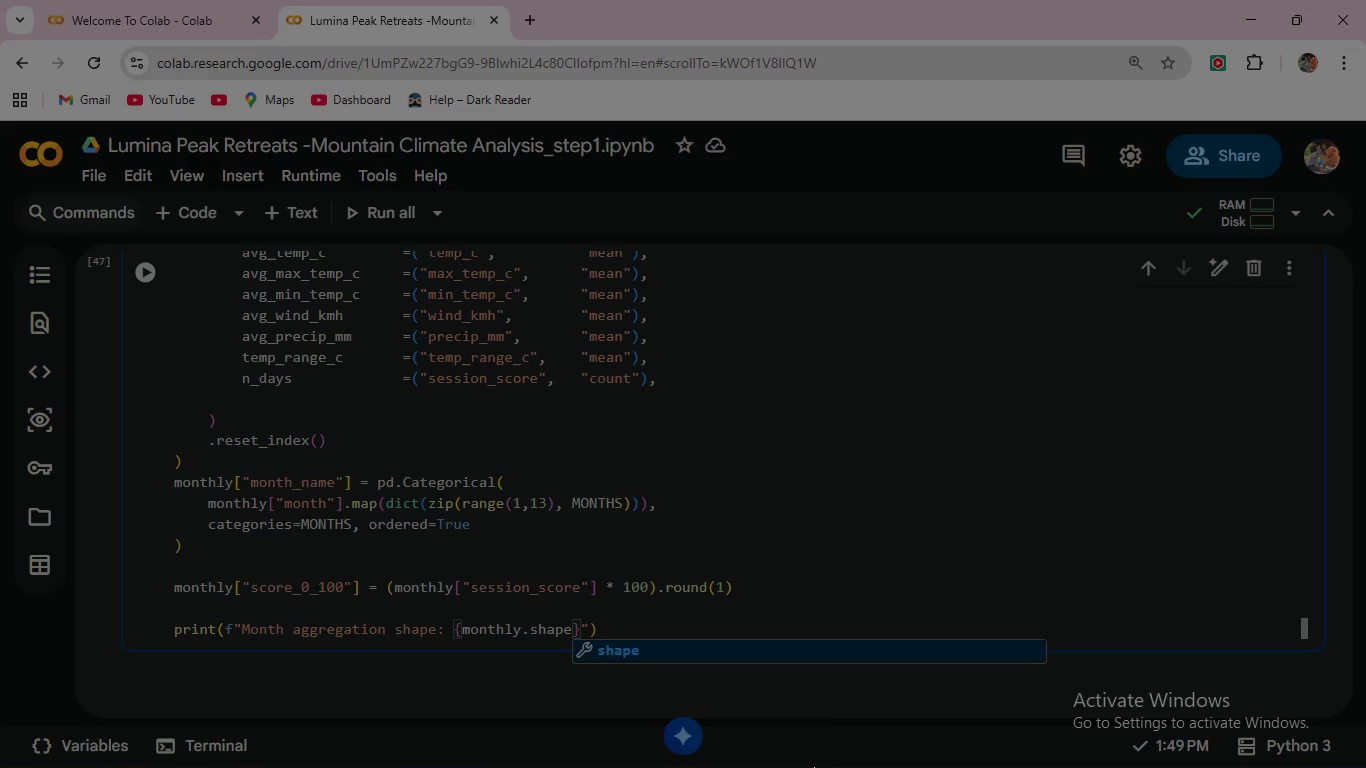 
left_click([612, 627])
 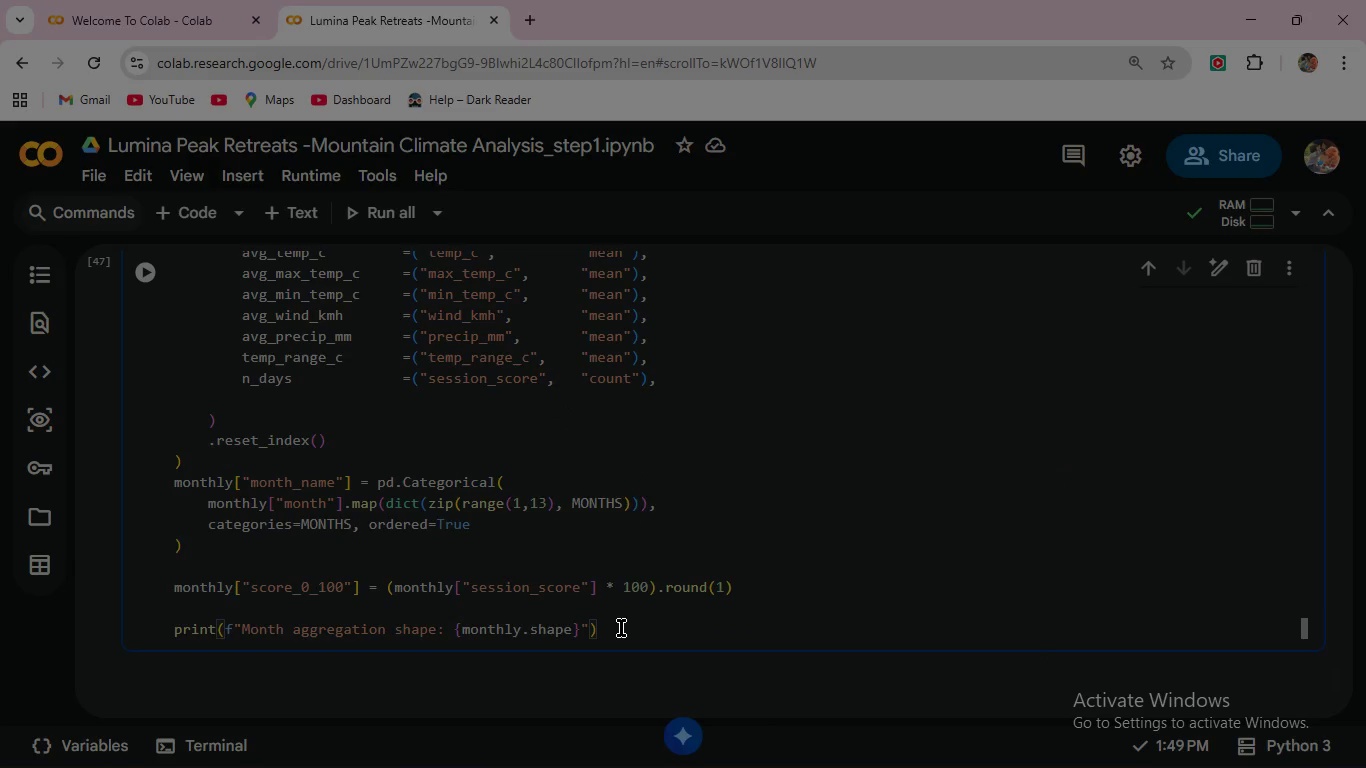 
left_click([621, 628])
 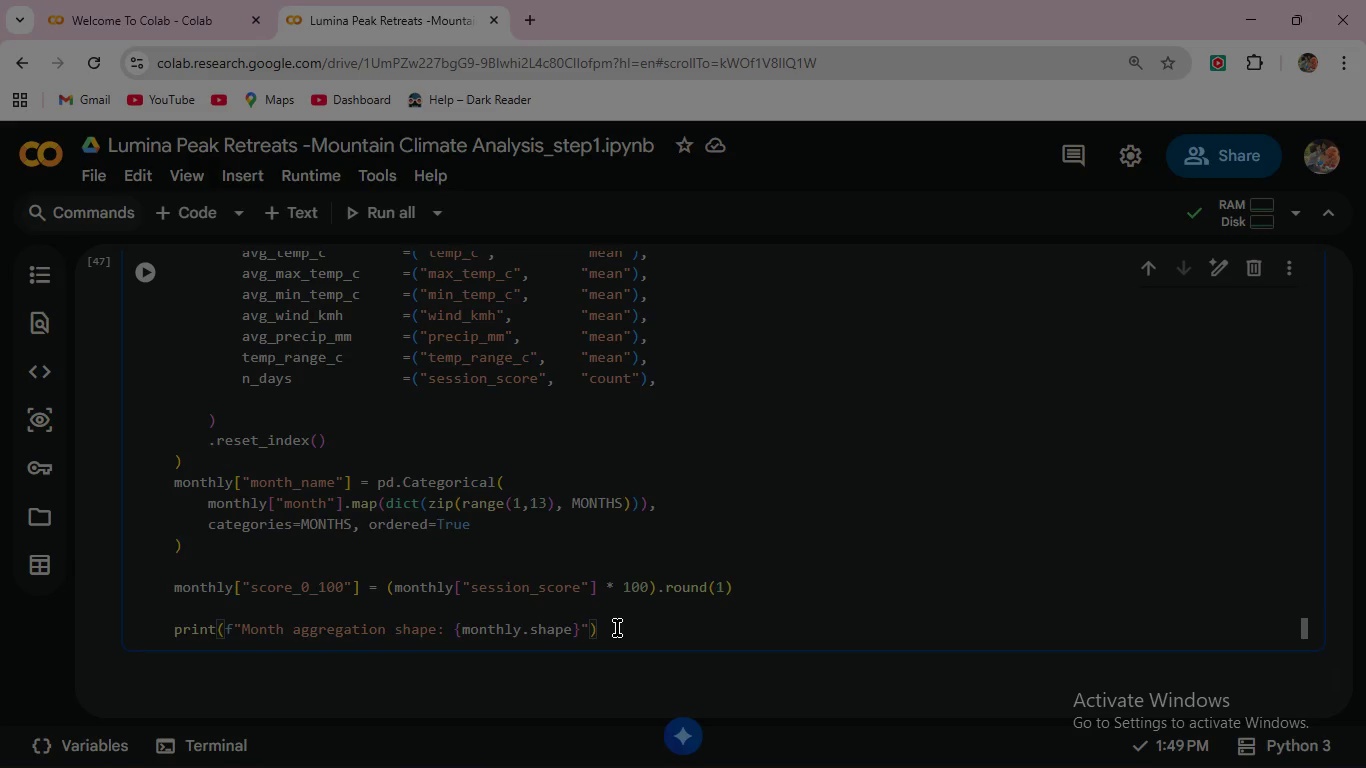 
key(Enter)
 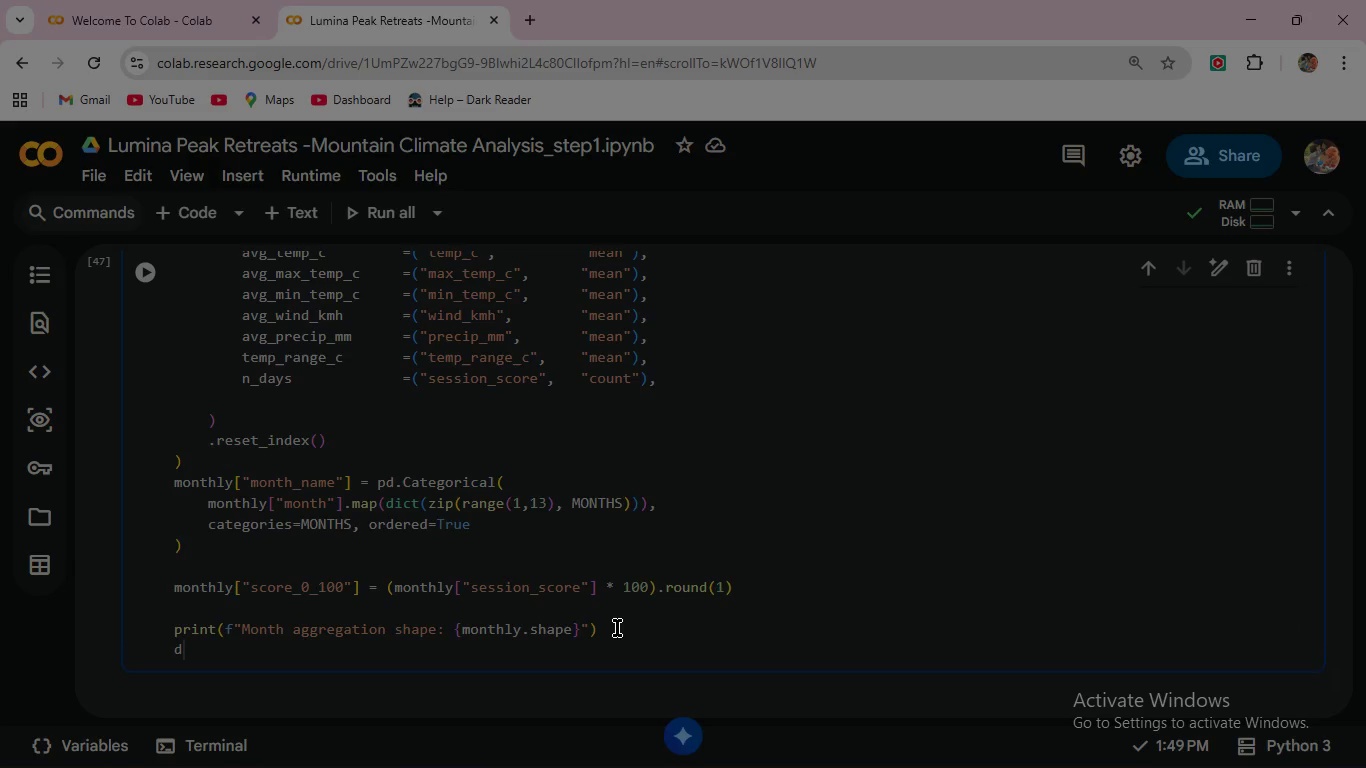 
type(display(monthly)
 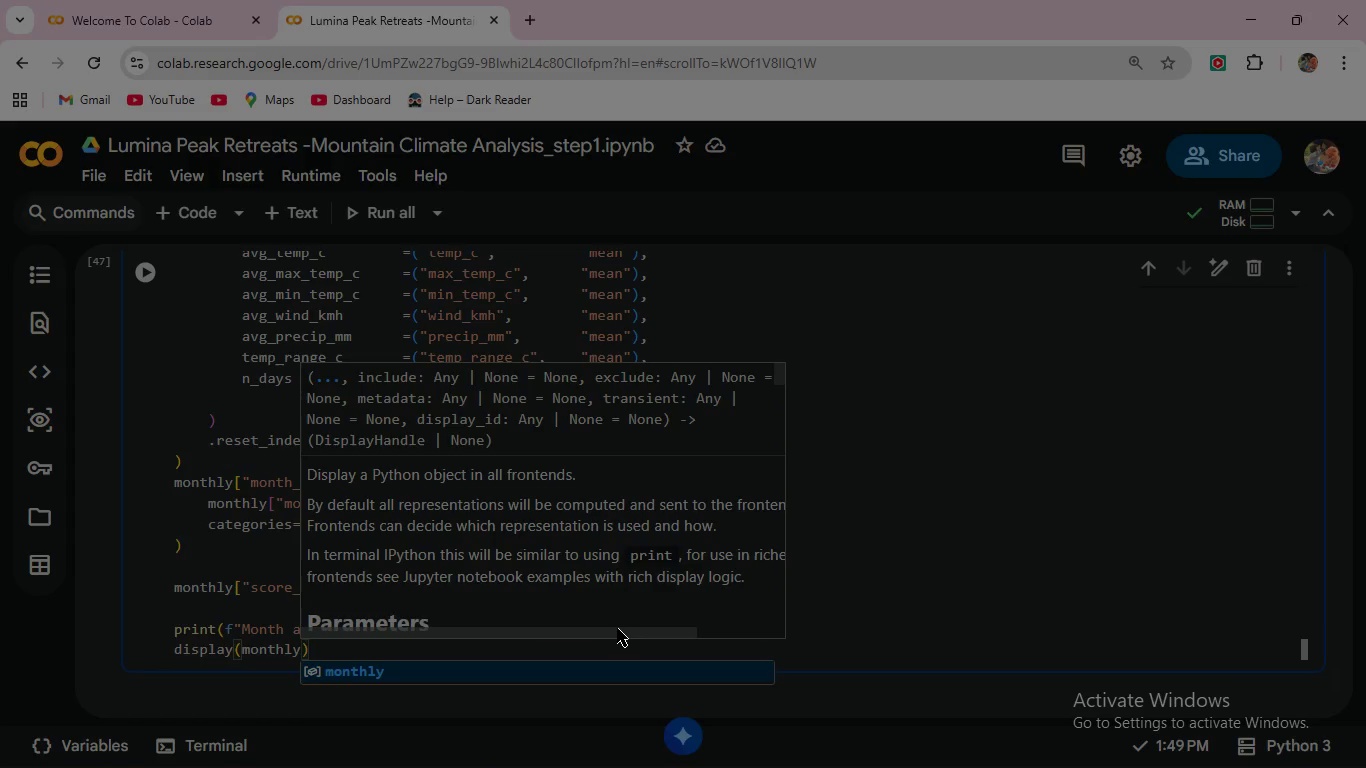 
type([["location)
 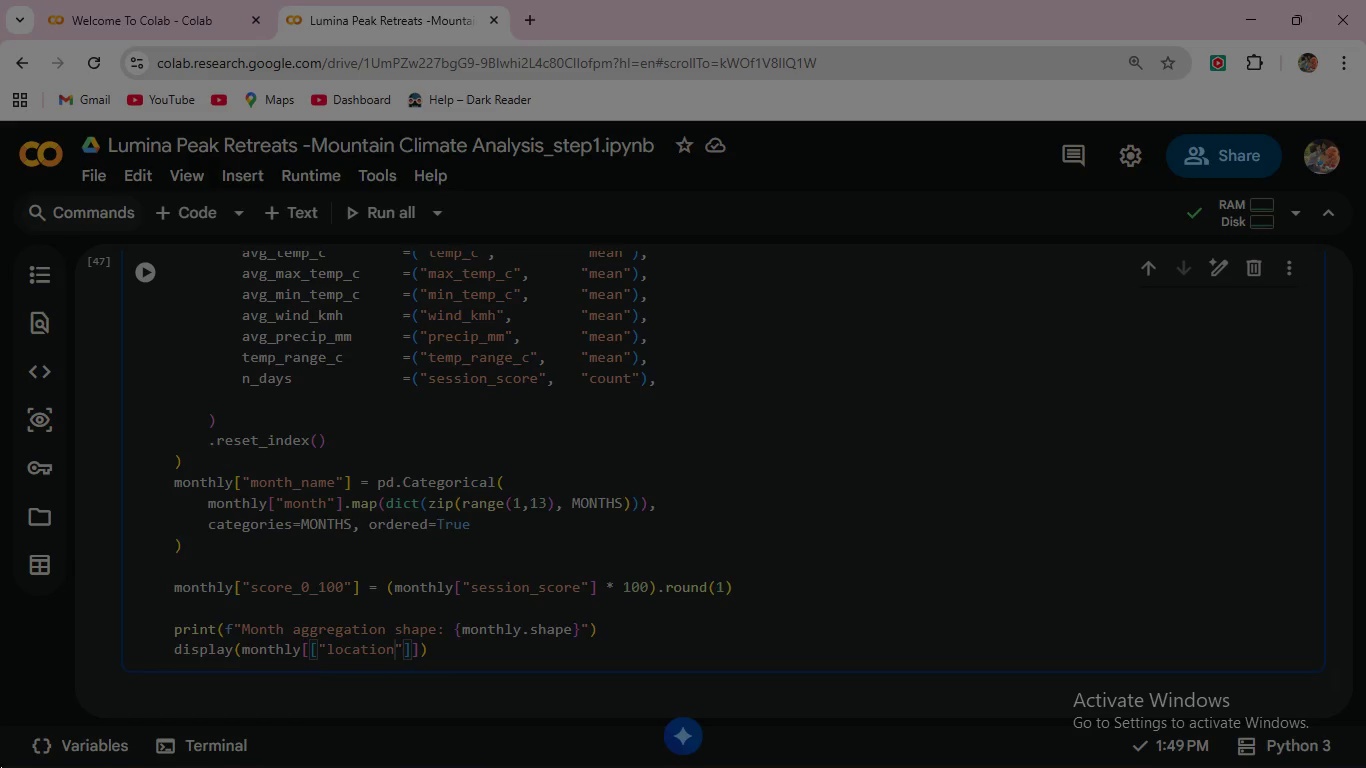 
type(_name)
 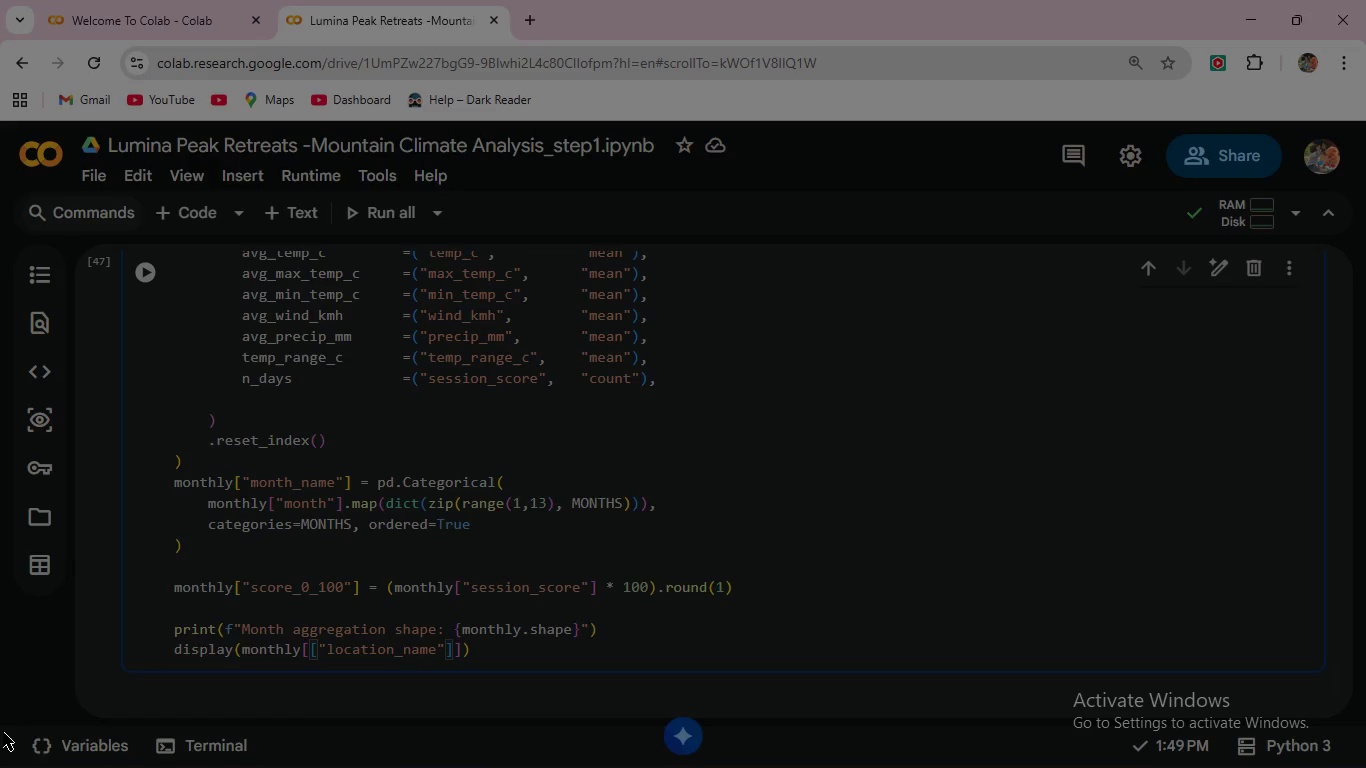 
key(ArrowRight)
 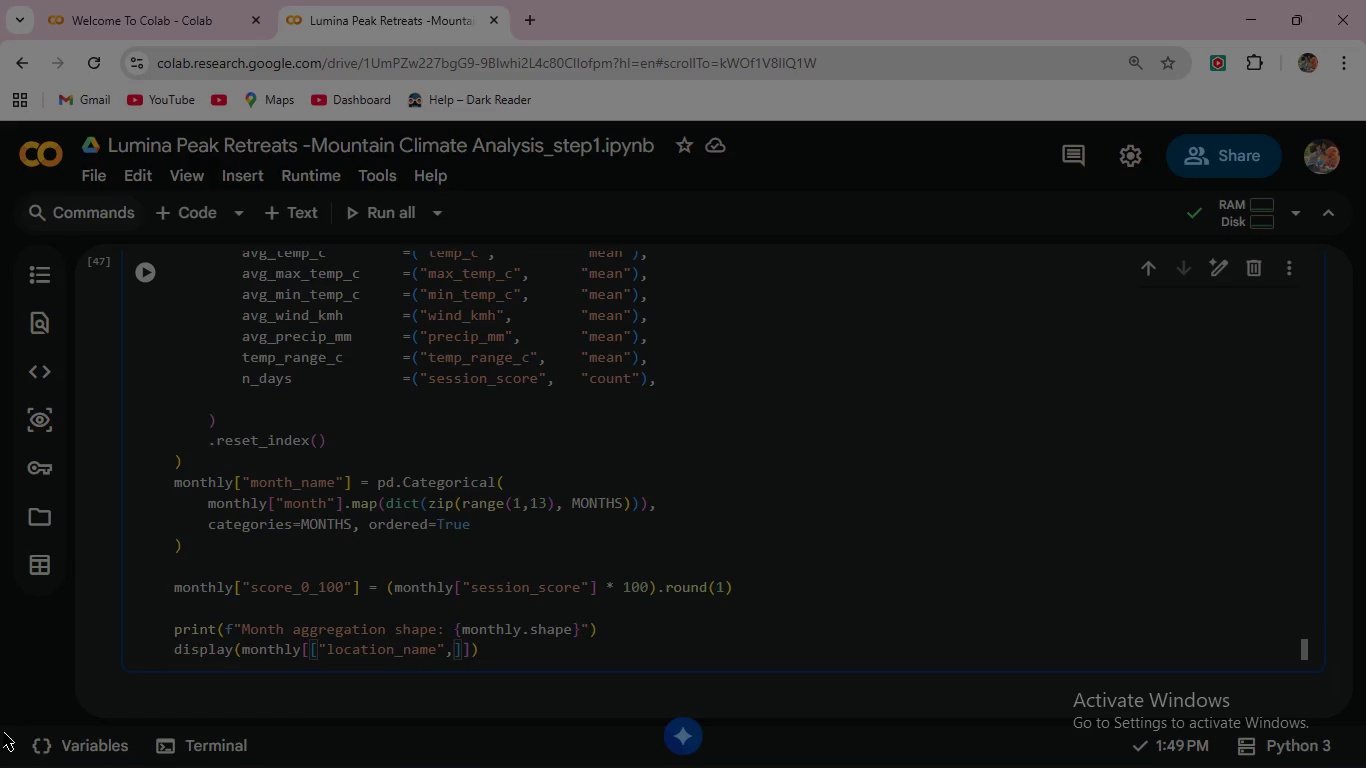 
type(, "month_name)
 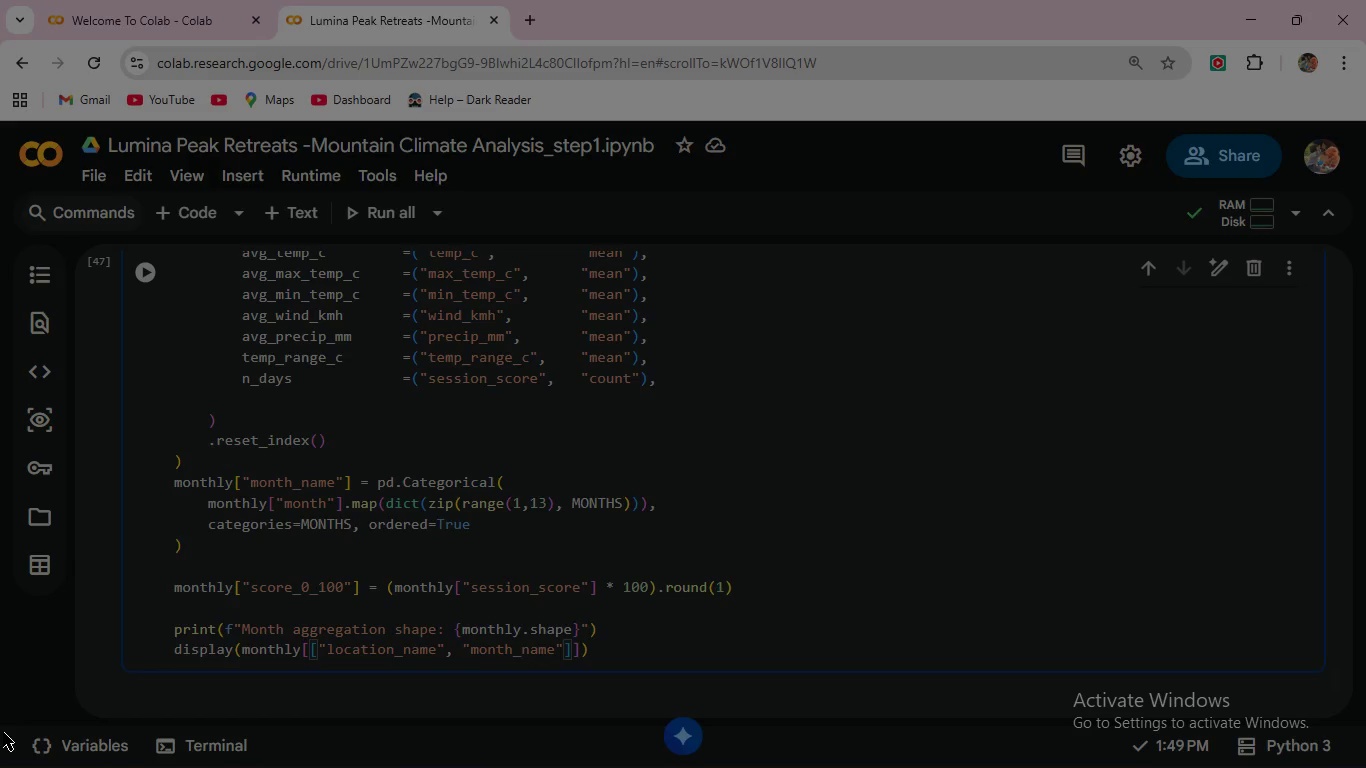 
key(ArrowRight)
 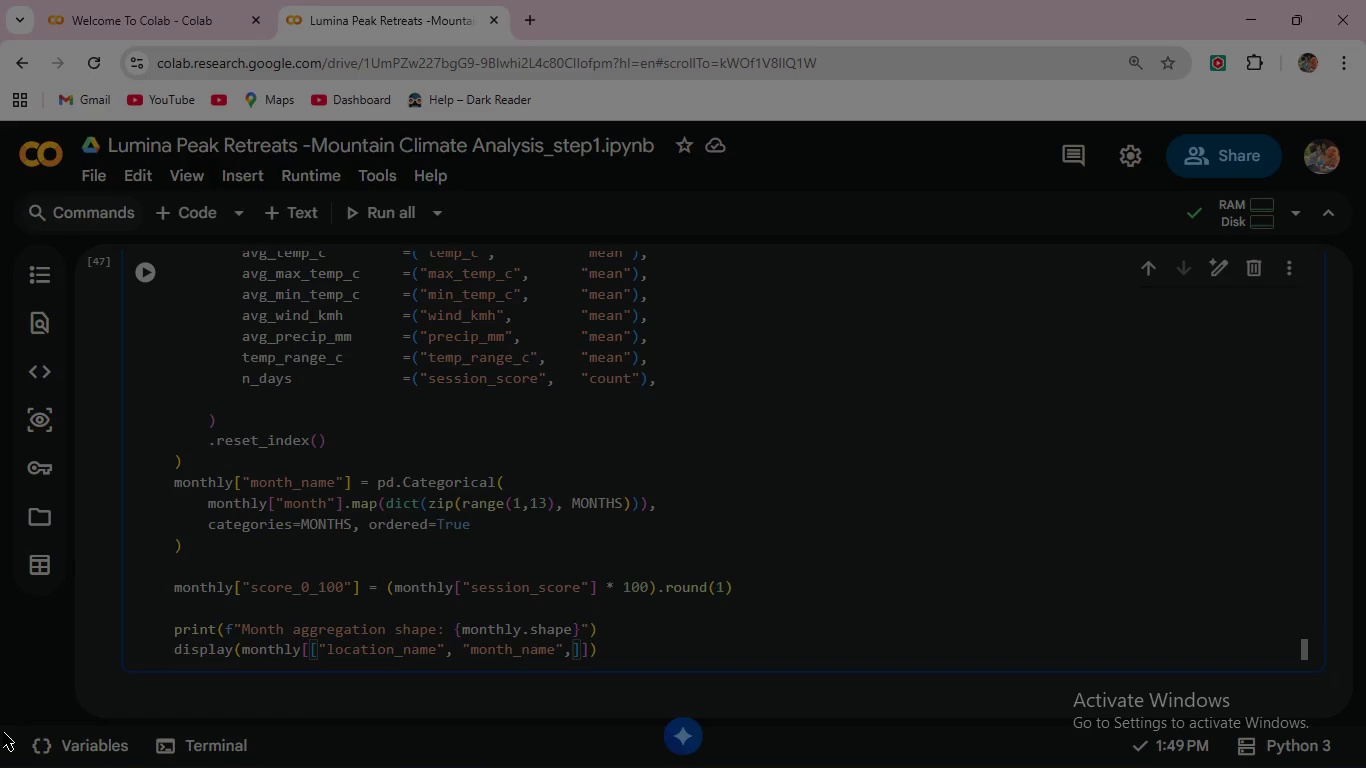 
type(,"score_0)
 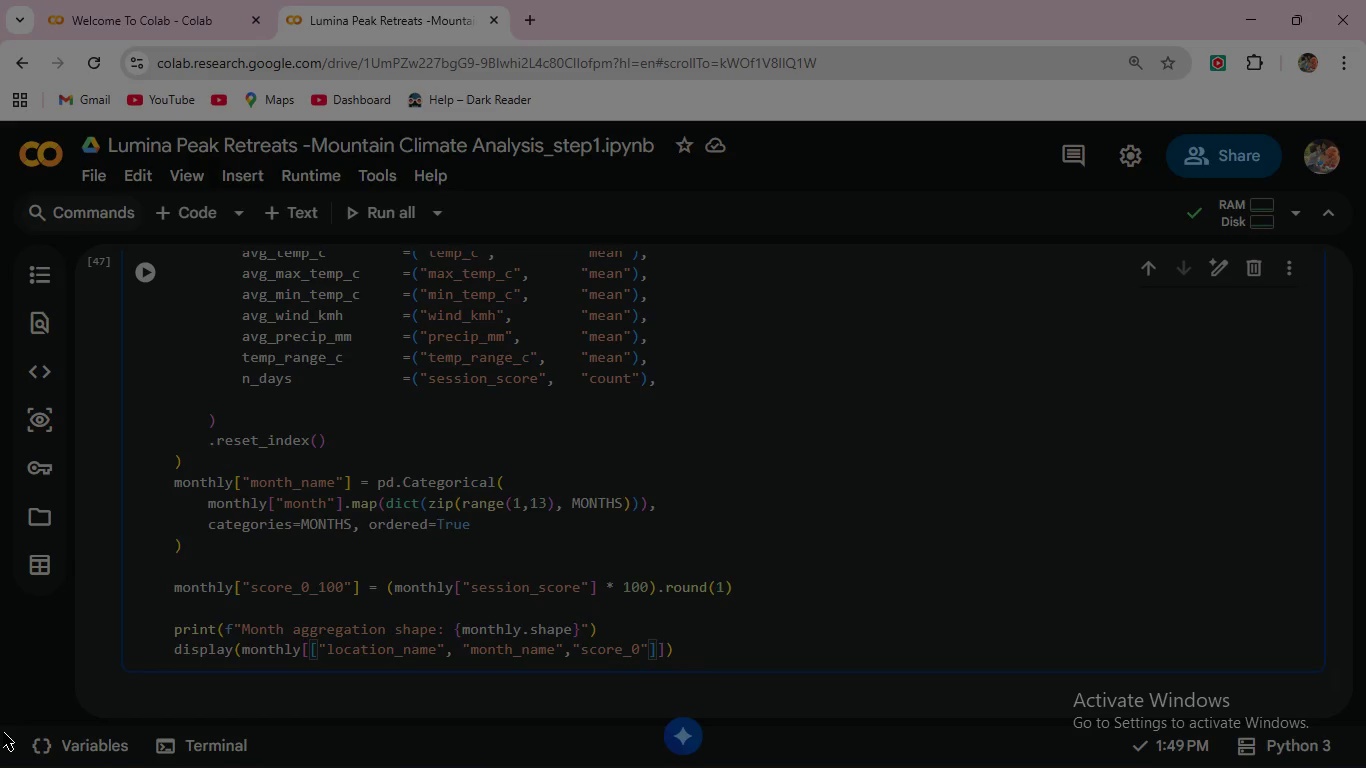 
wait(11.61)
 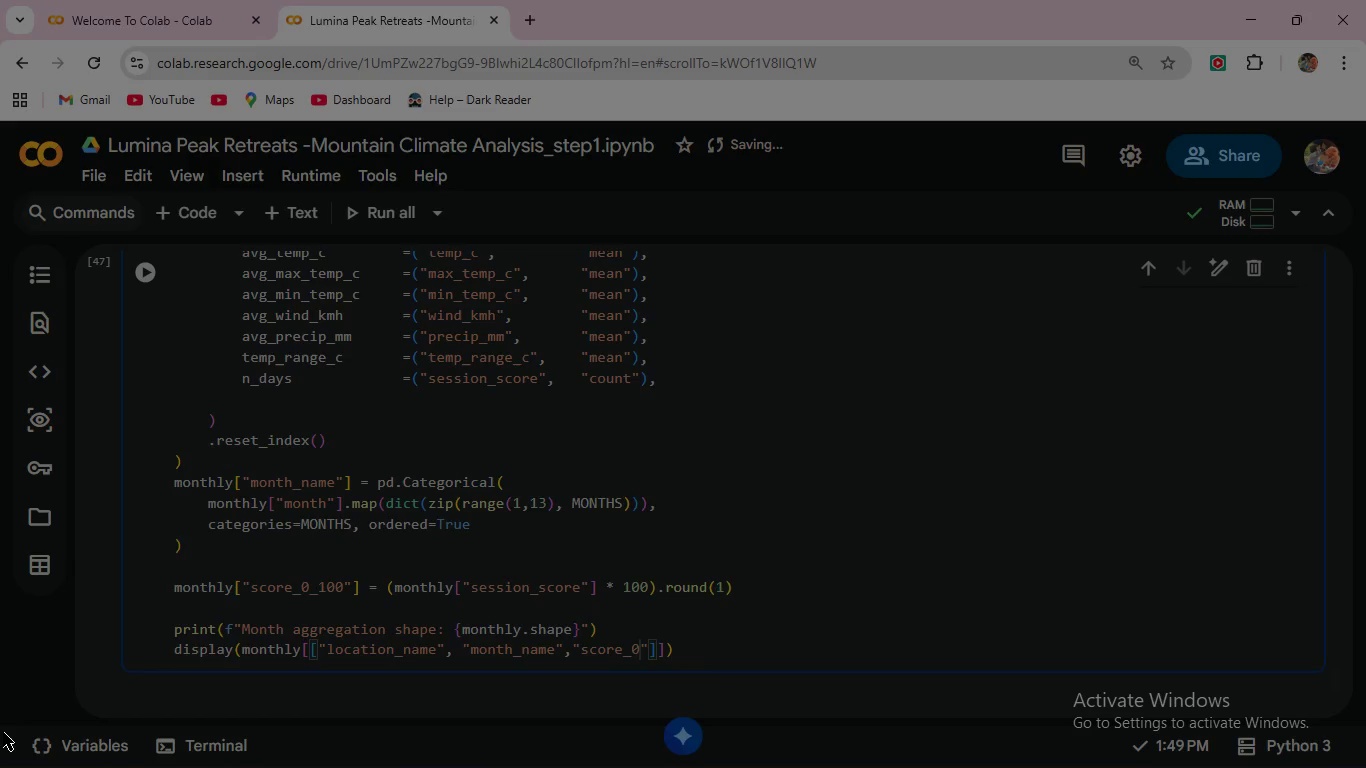 
type(_100)
 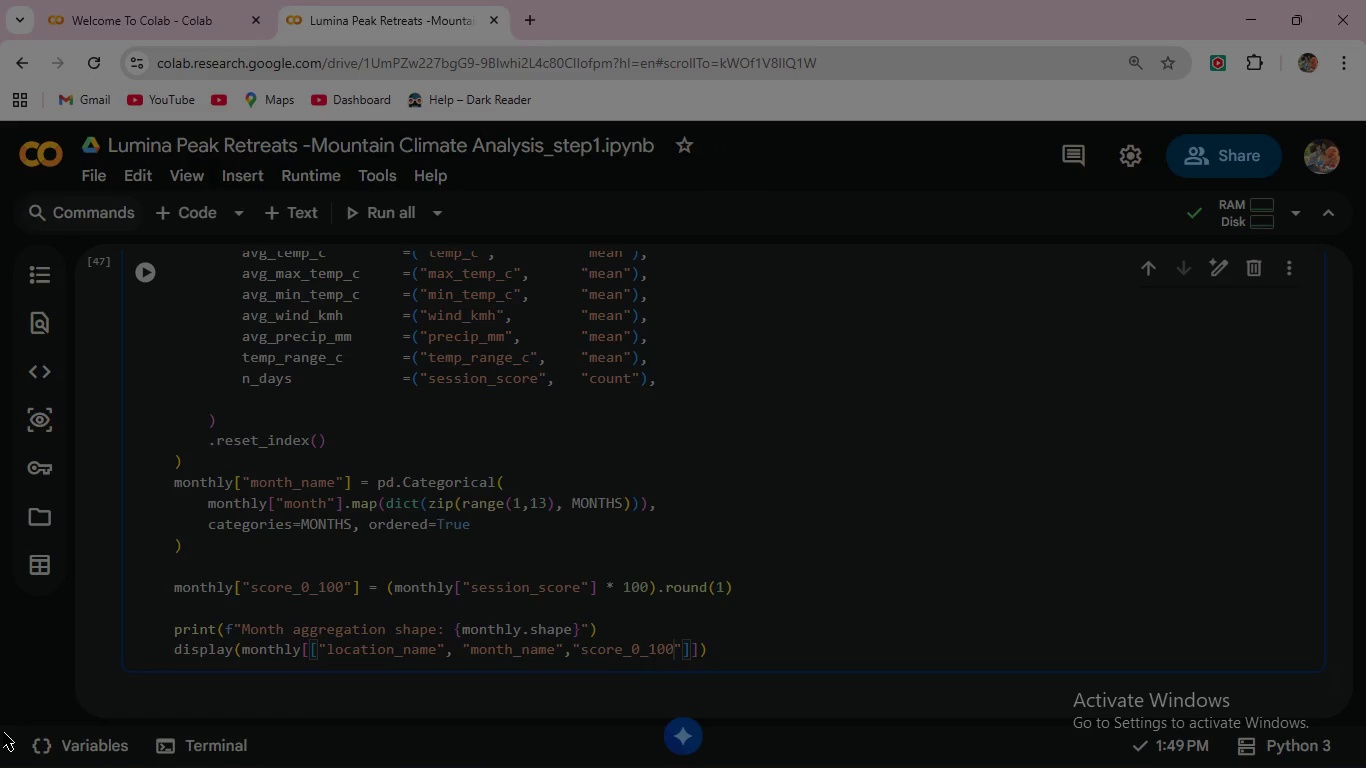 
key(ArrowRight)
 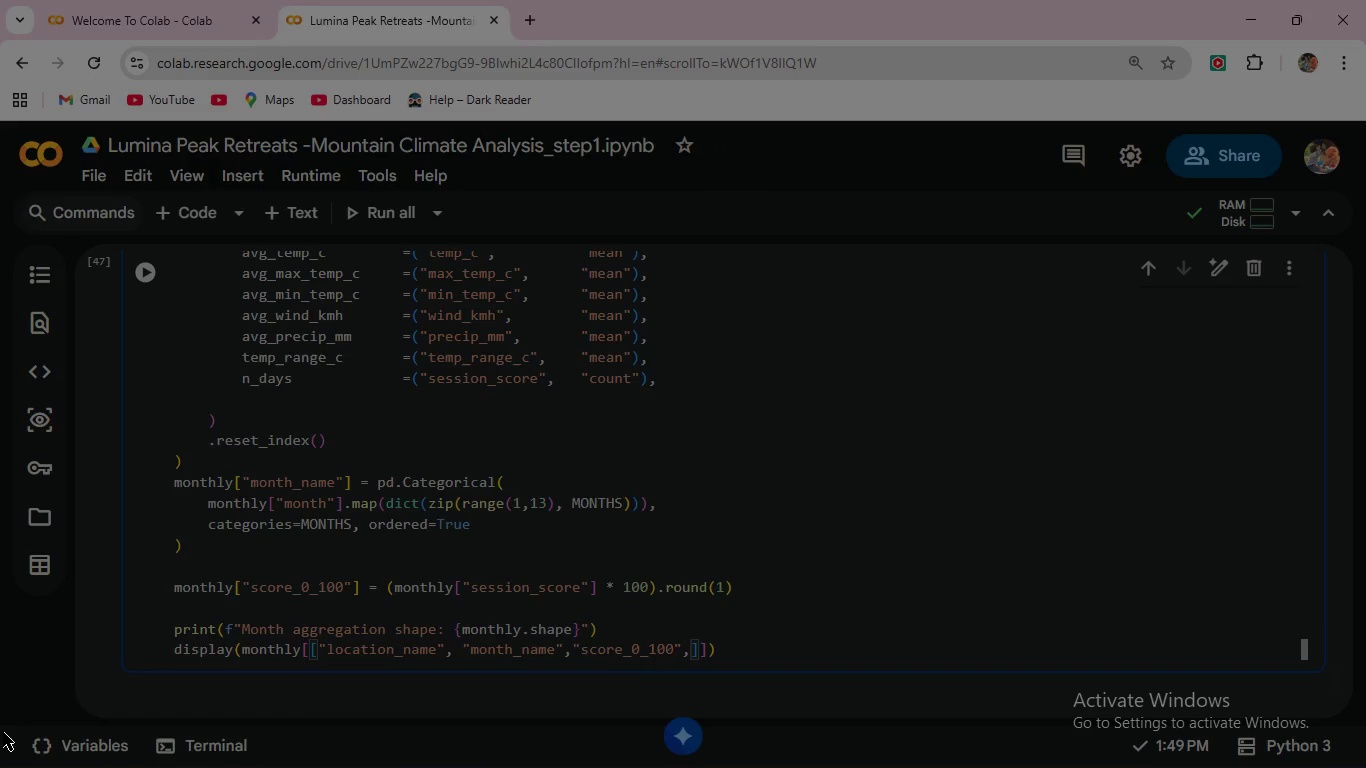 
key(Comma)
 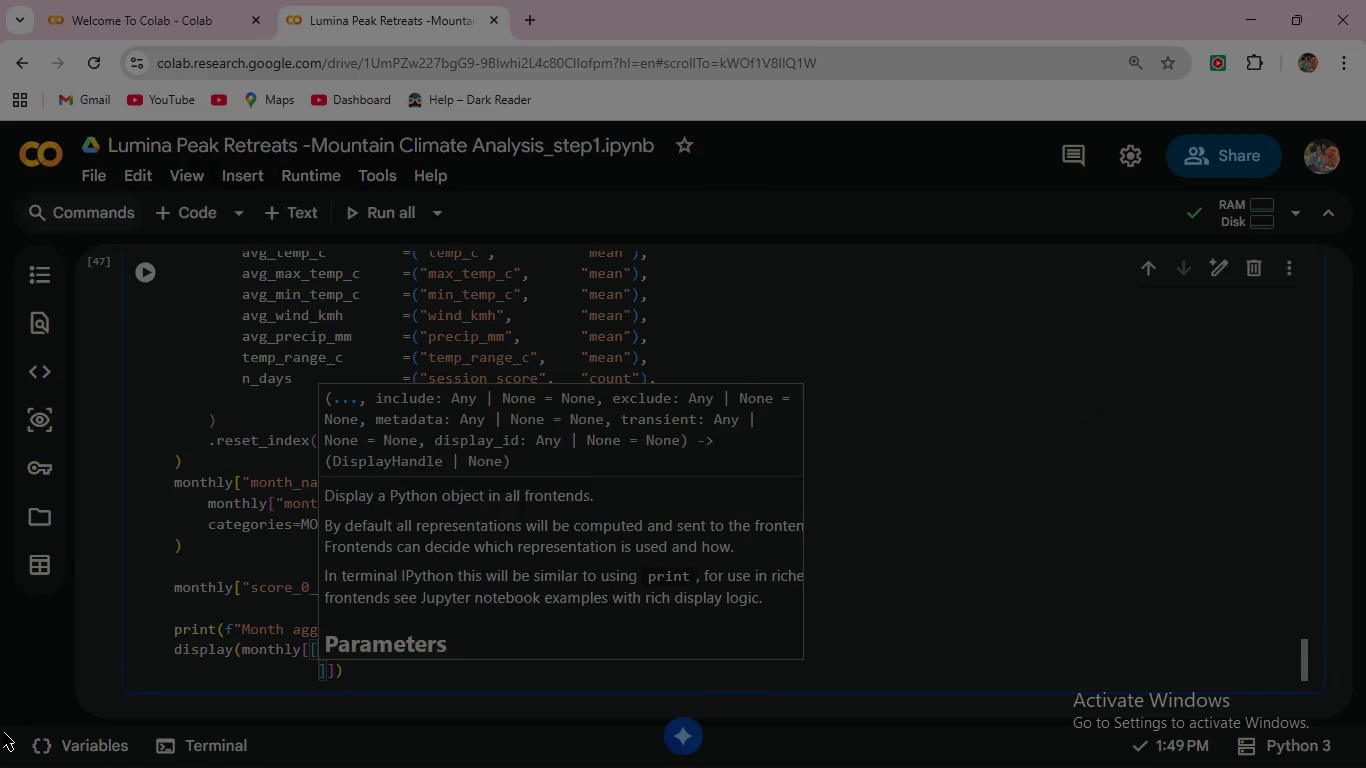 
key(Enter)
 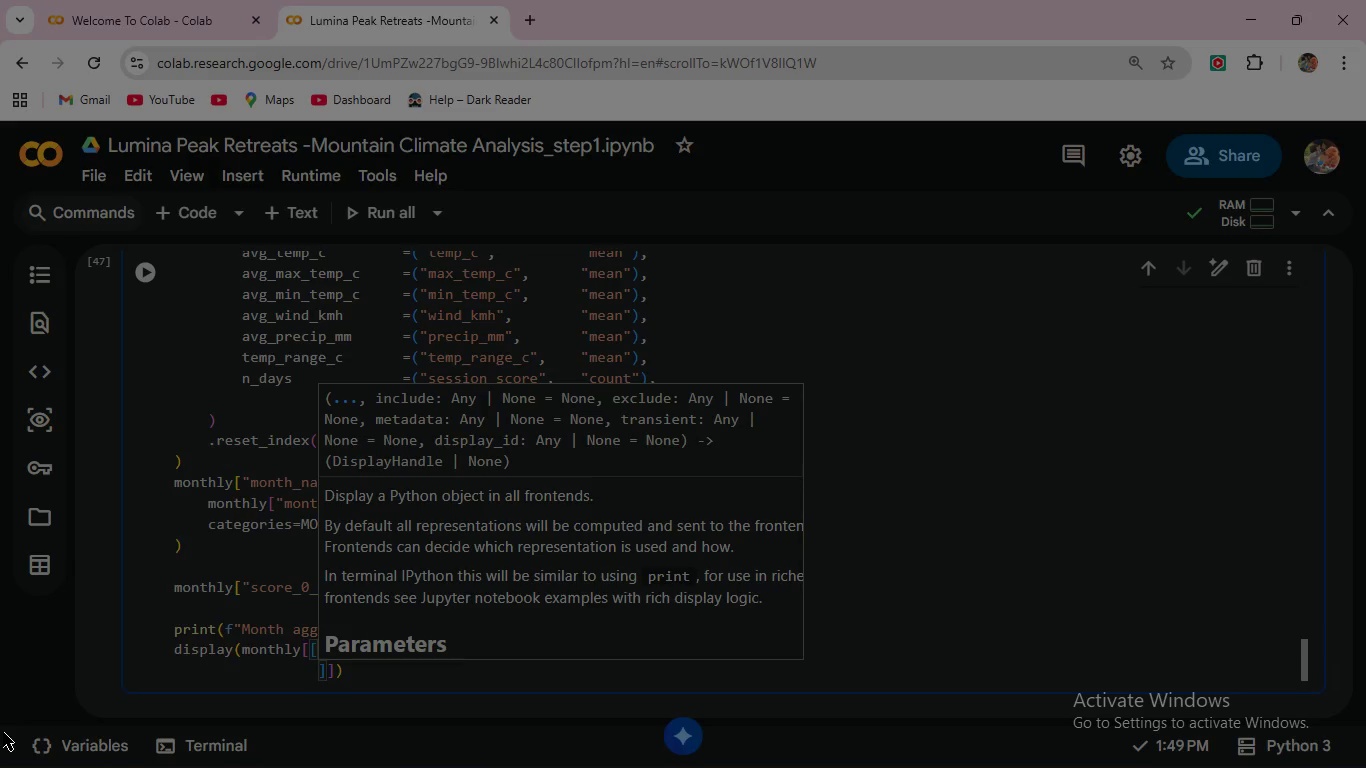 
key(Shift+ShiftRight)
 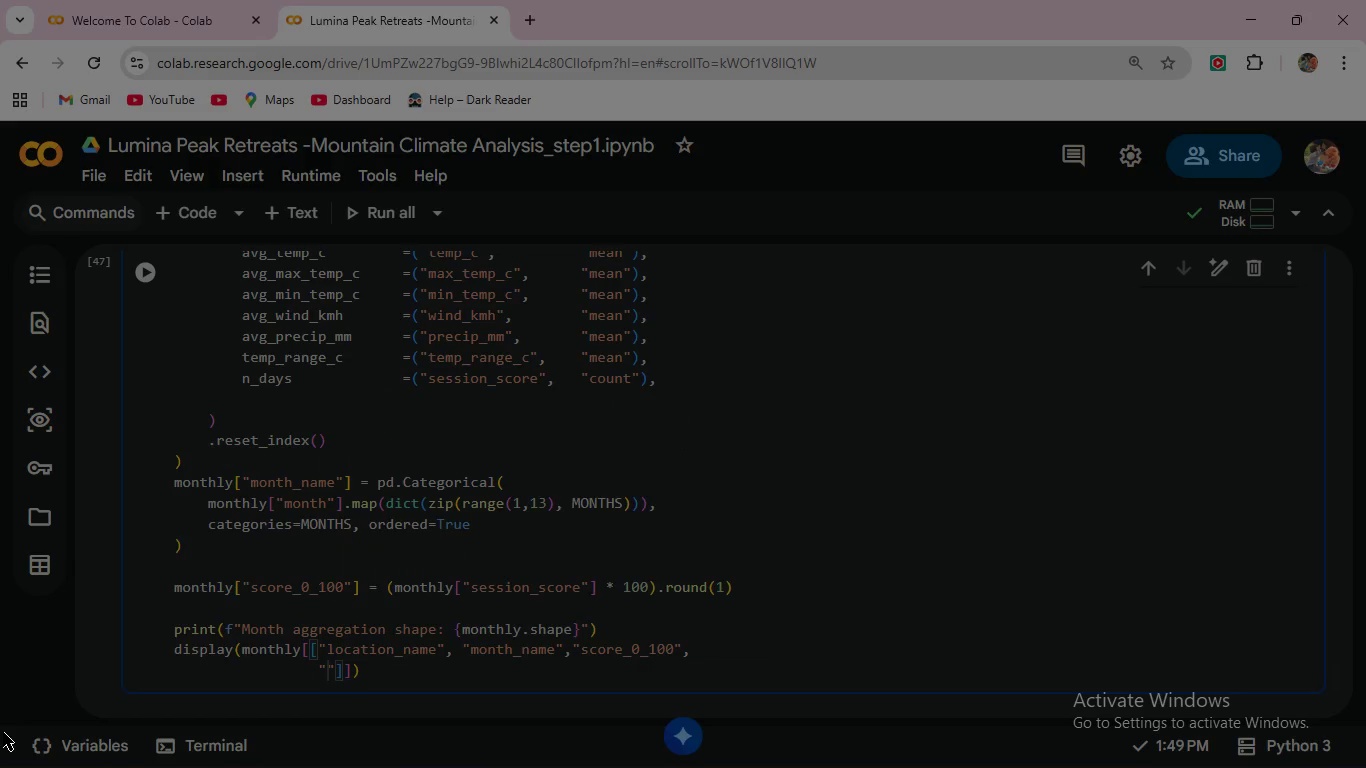 
key(Shift+Quote)
 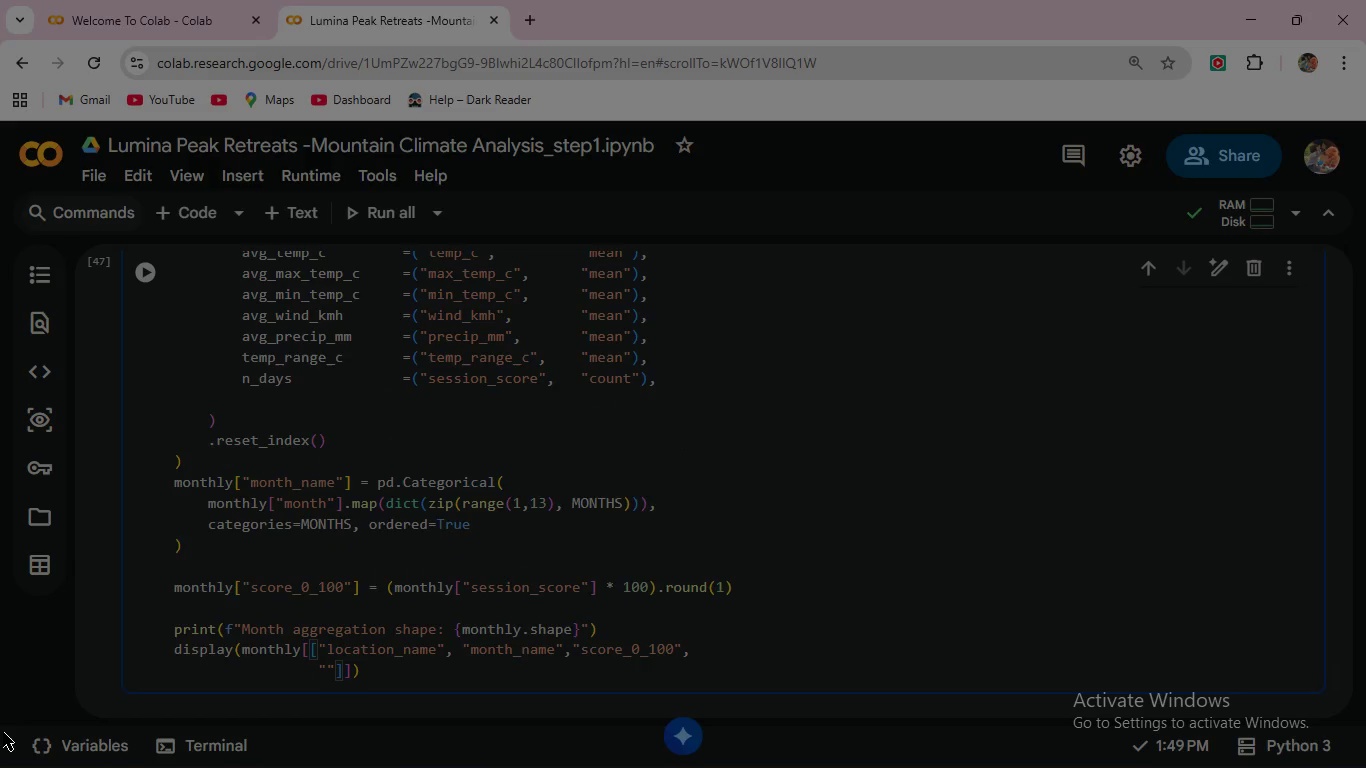 
wait(5.36)
 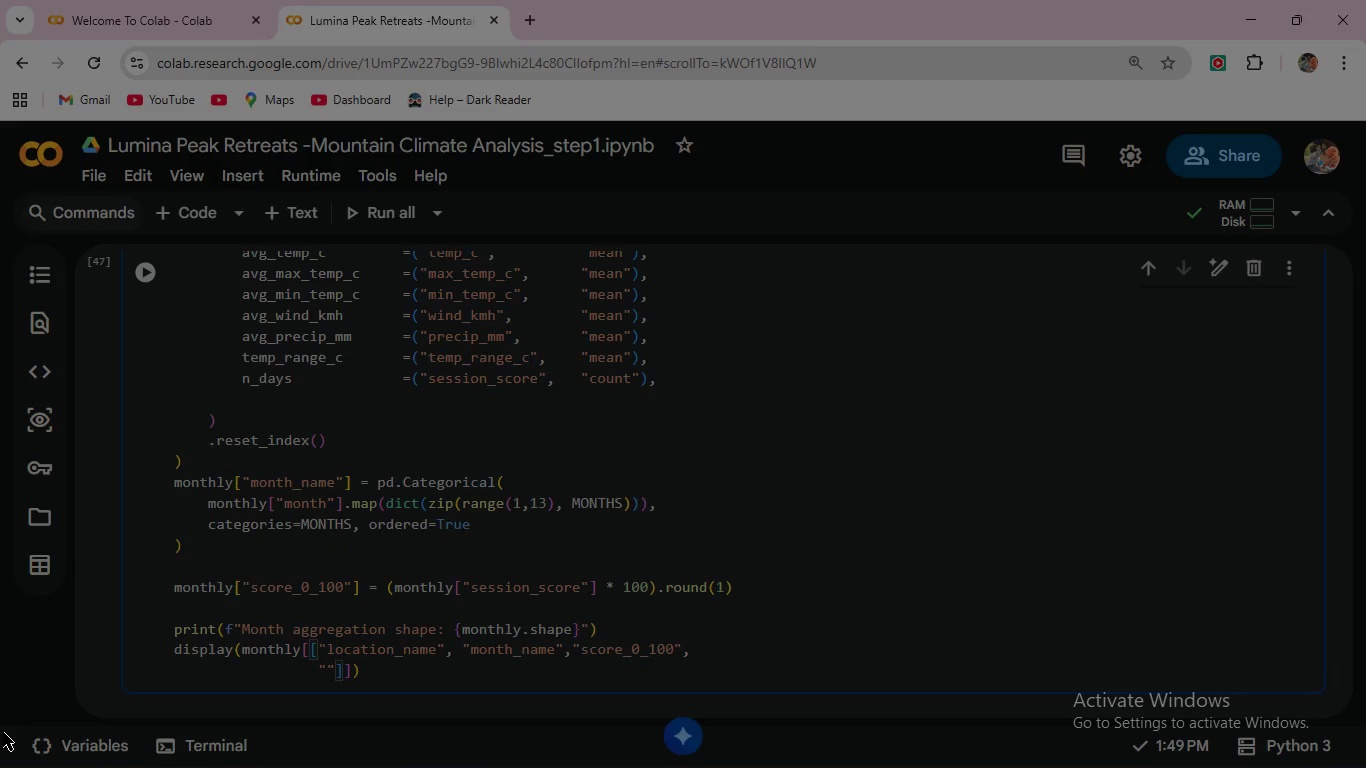 
type(avg_temp_c)
 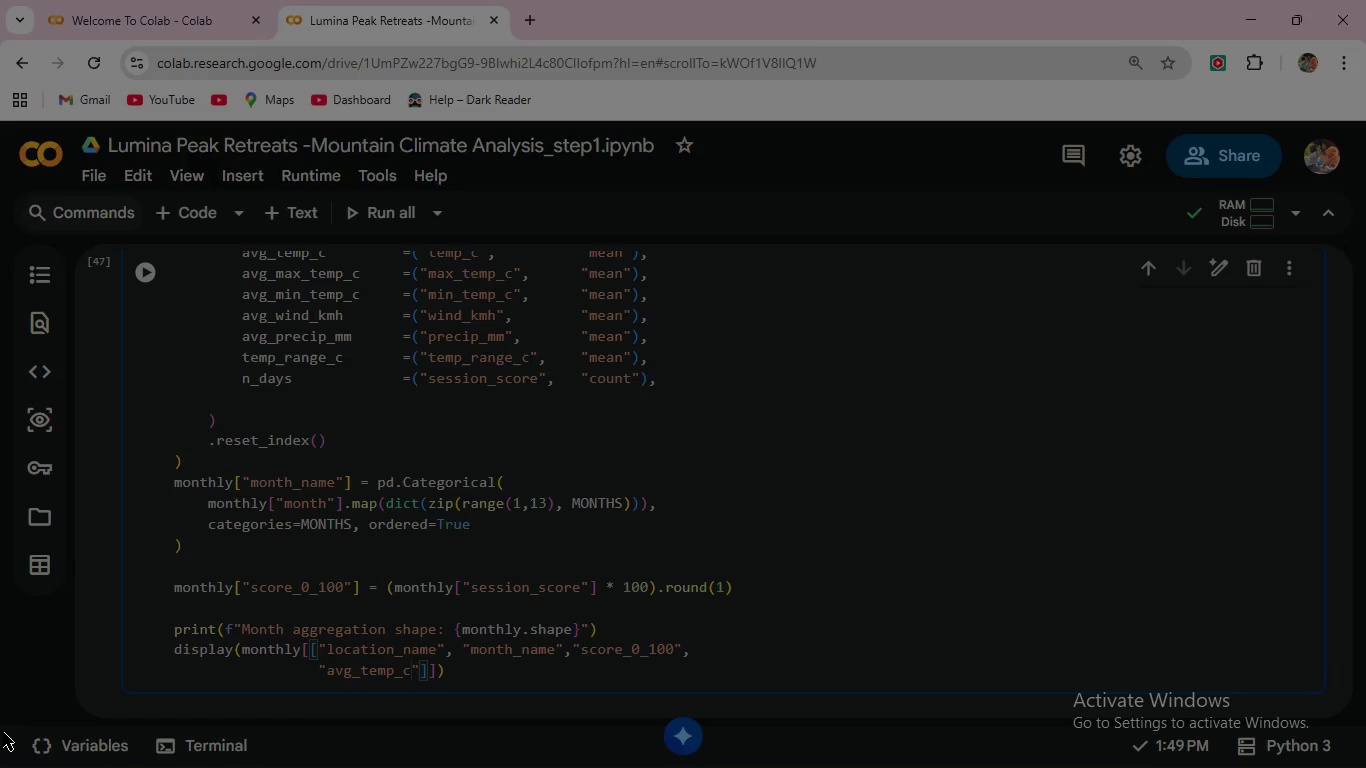 
key(ArrowRight)
 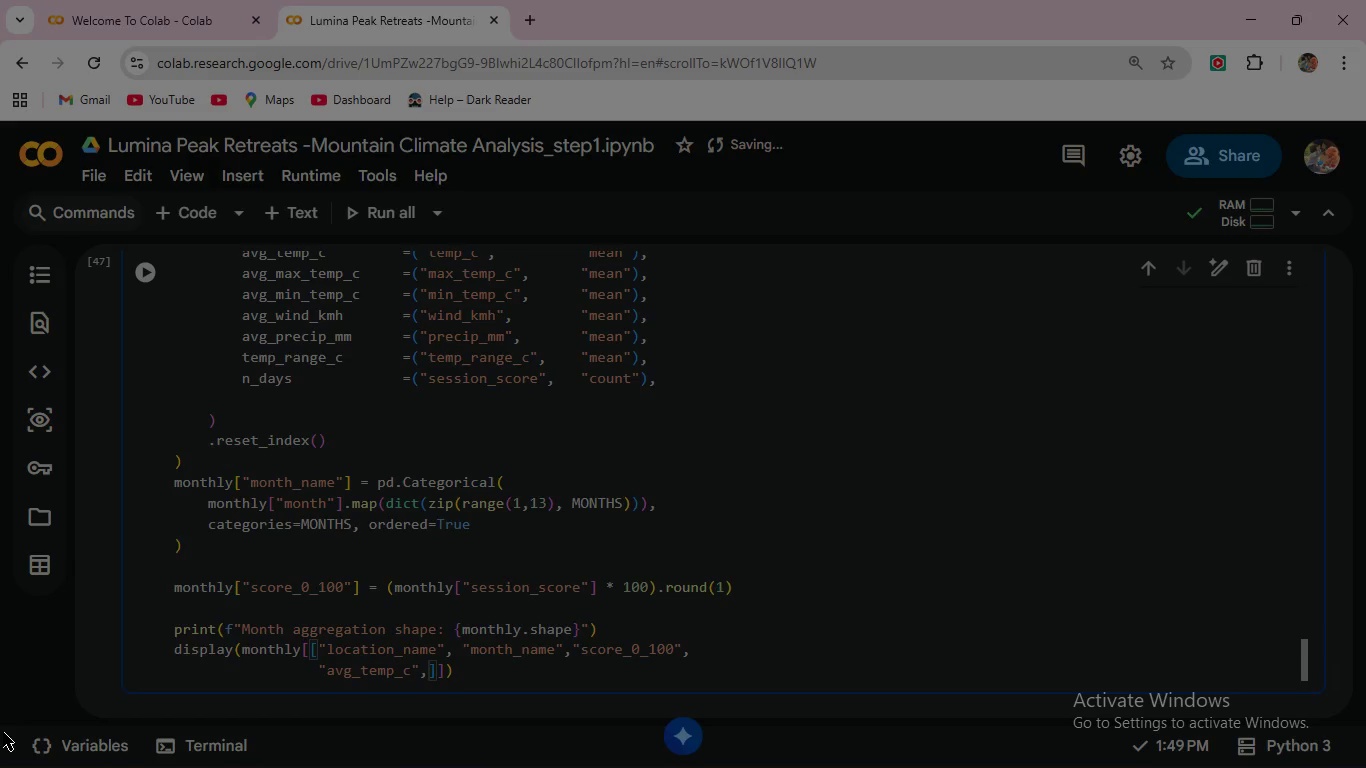 
type(,"avg_wind_kmh)
 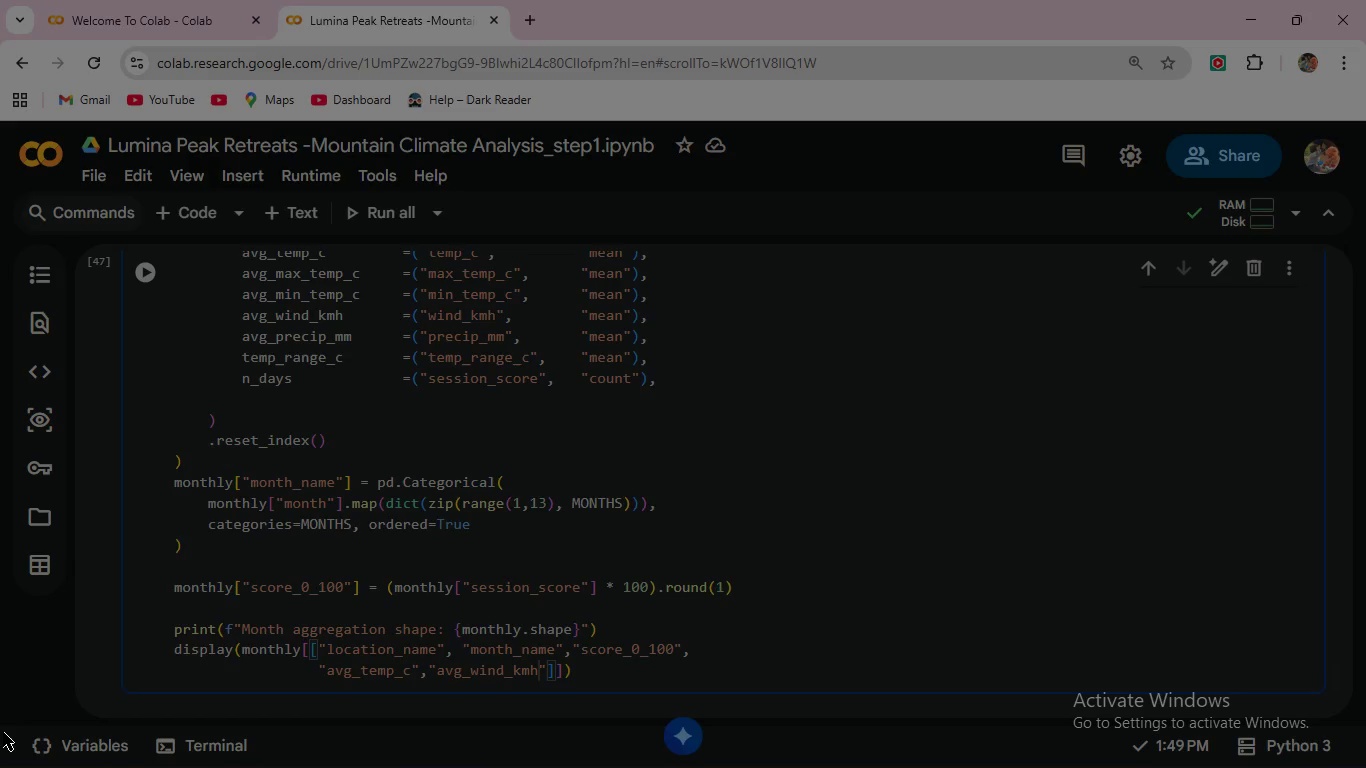 
wait(13.61)
 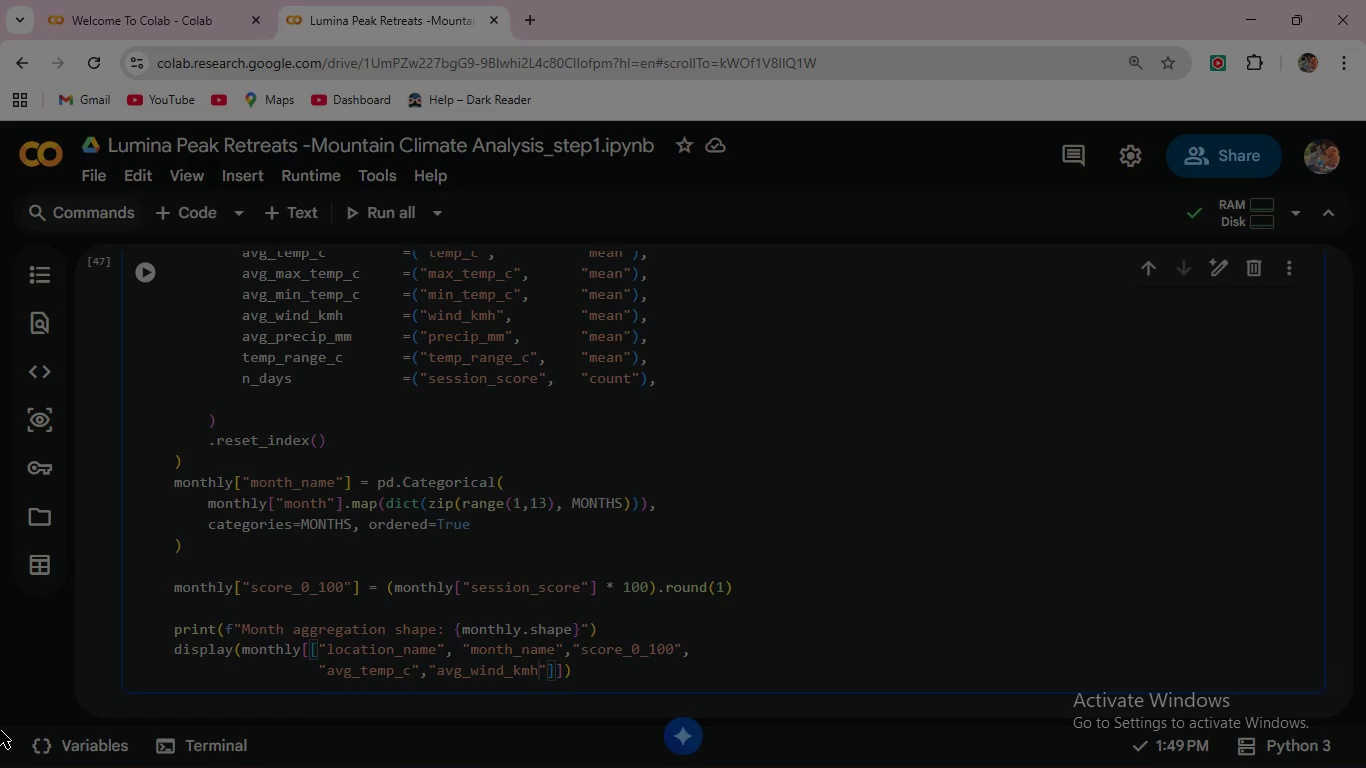 
key(ArrowRight)
 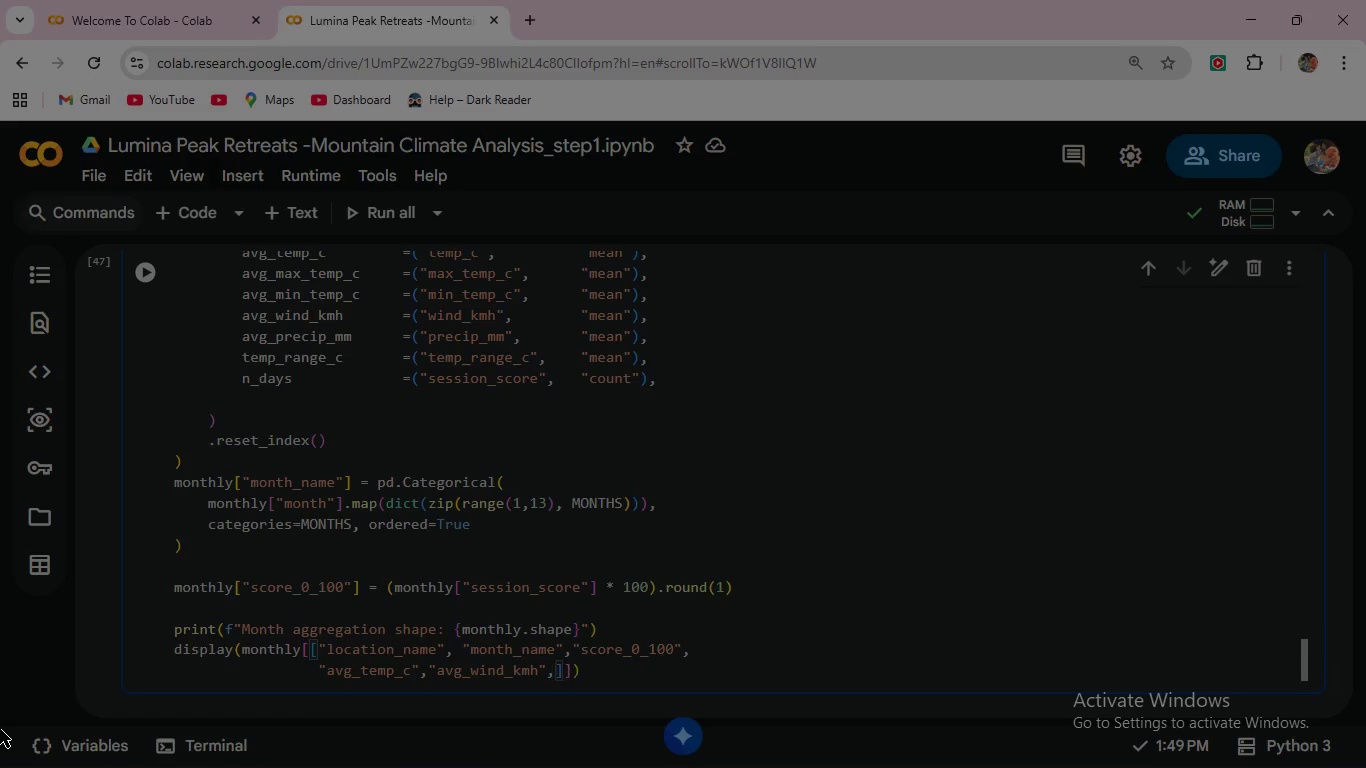 
key(Comma)
 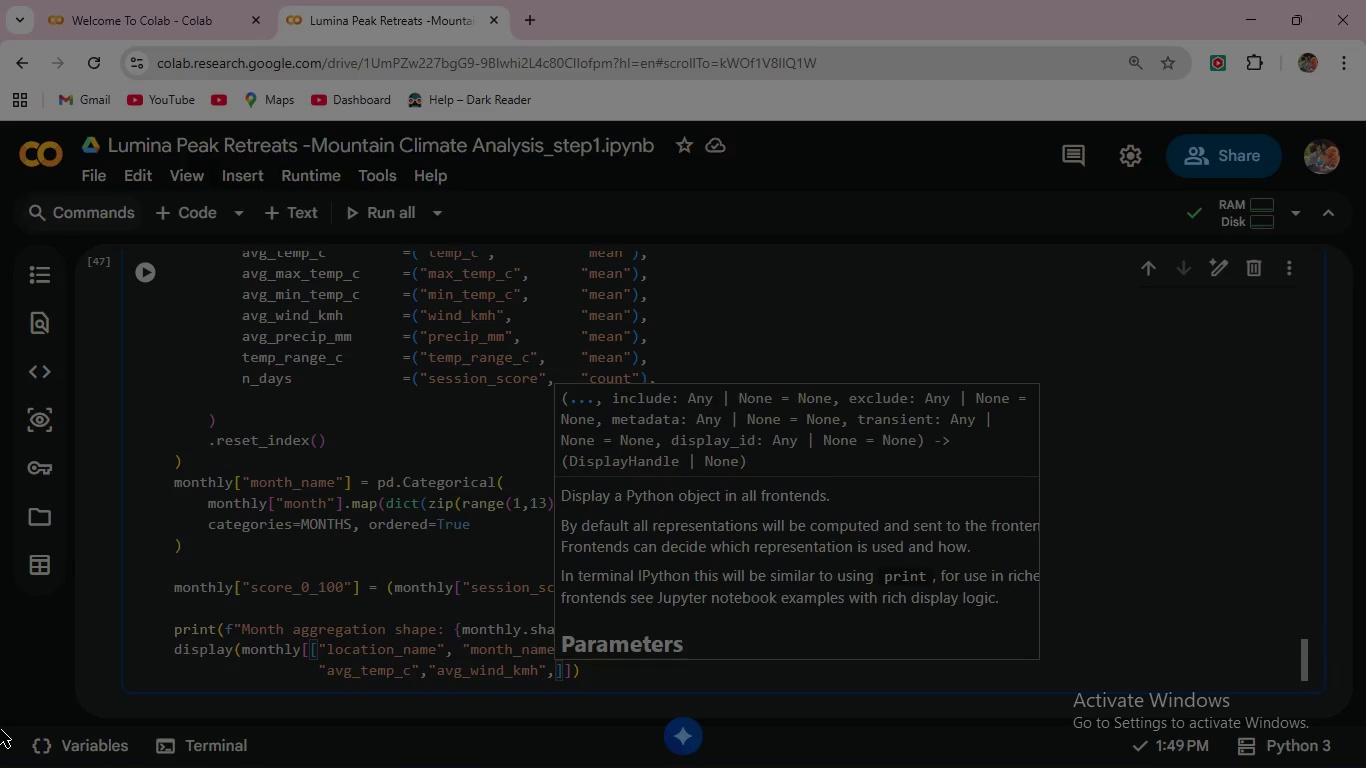 
type("avg_precip_mm)
 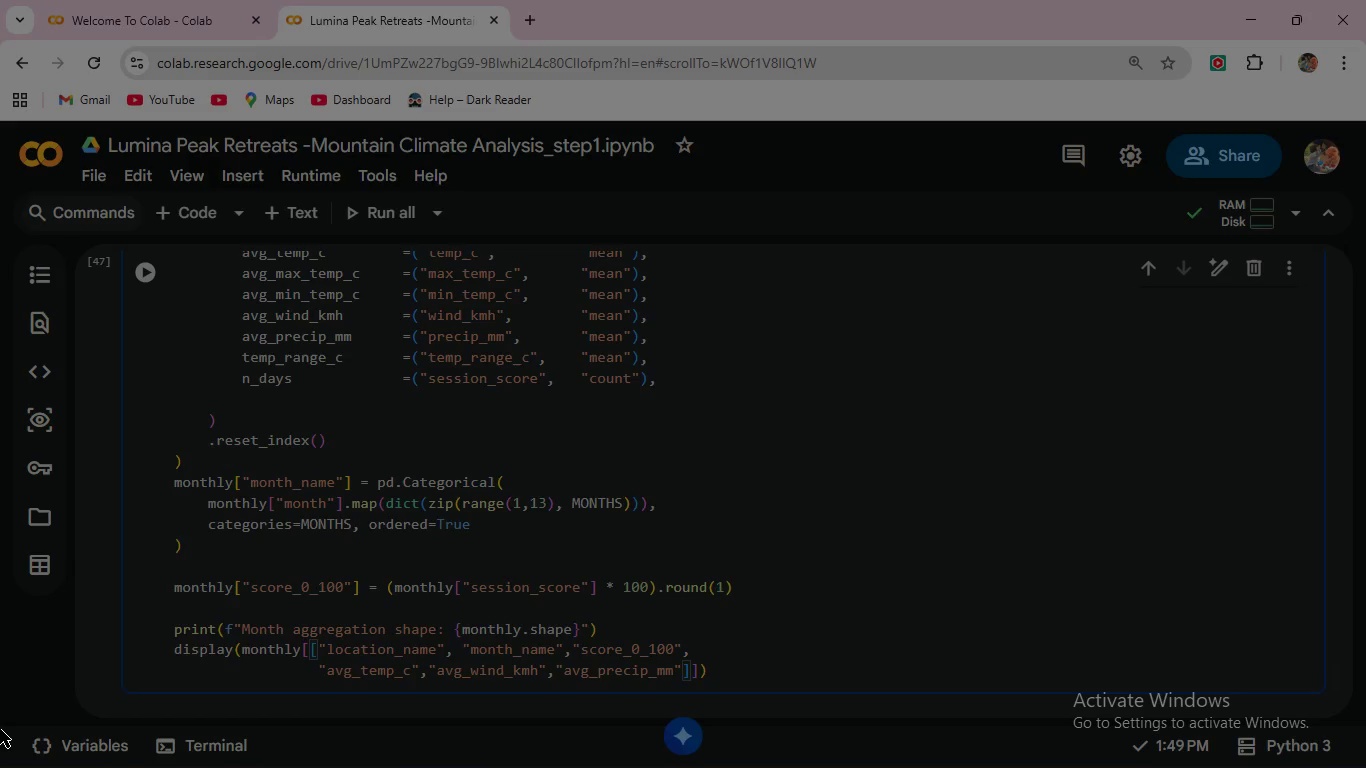 
key(ArrowRight)
 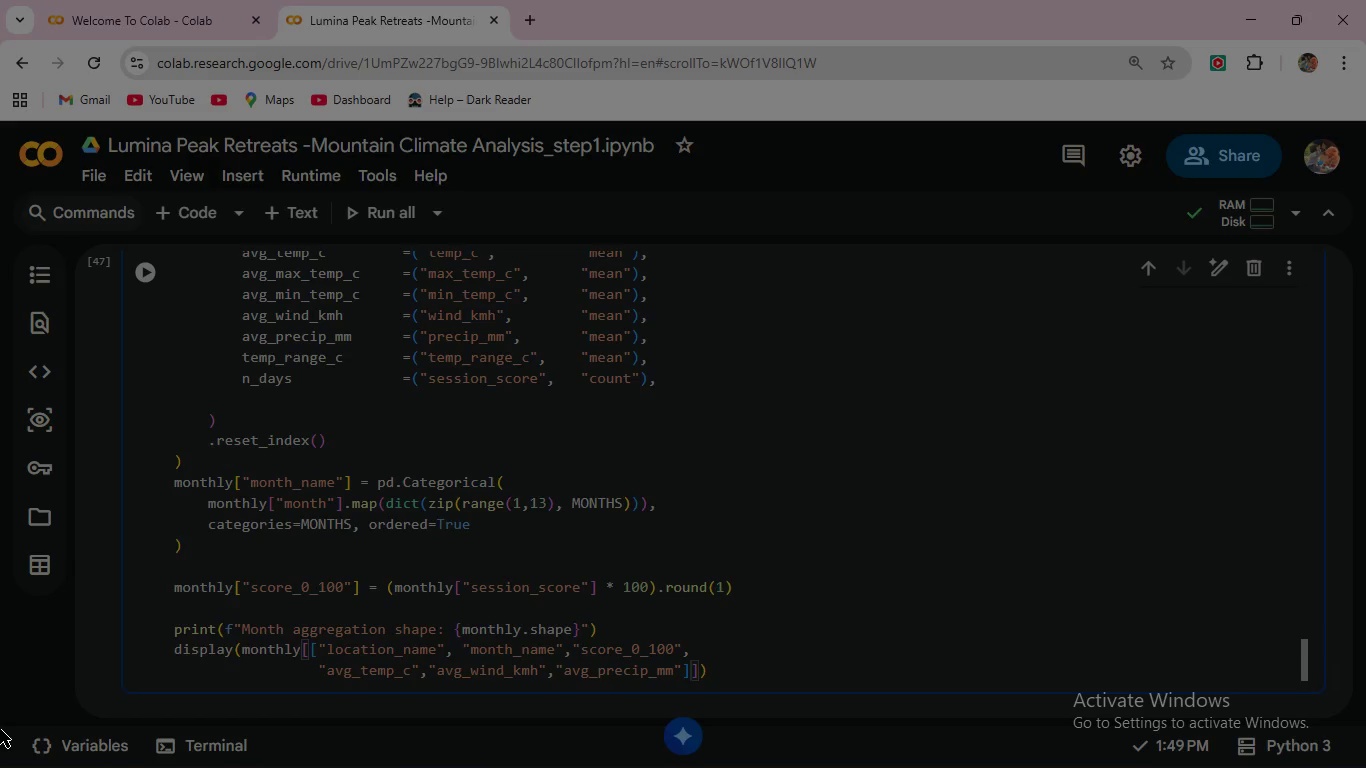 
key(ArrowRight)
 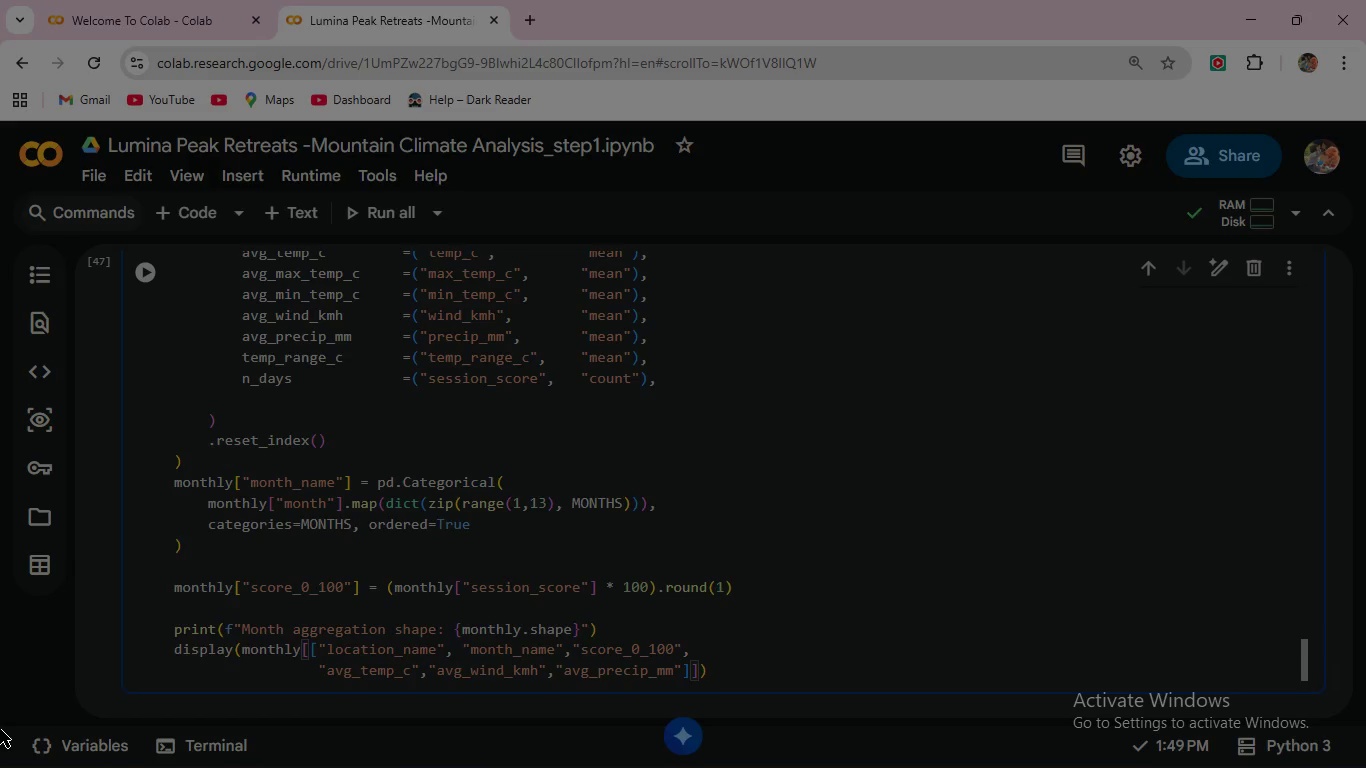 
key(ArrowRight)
 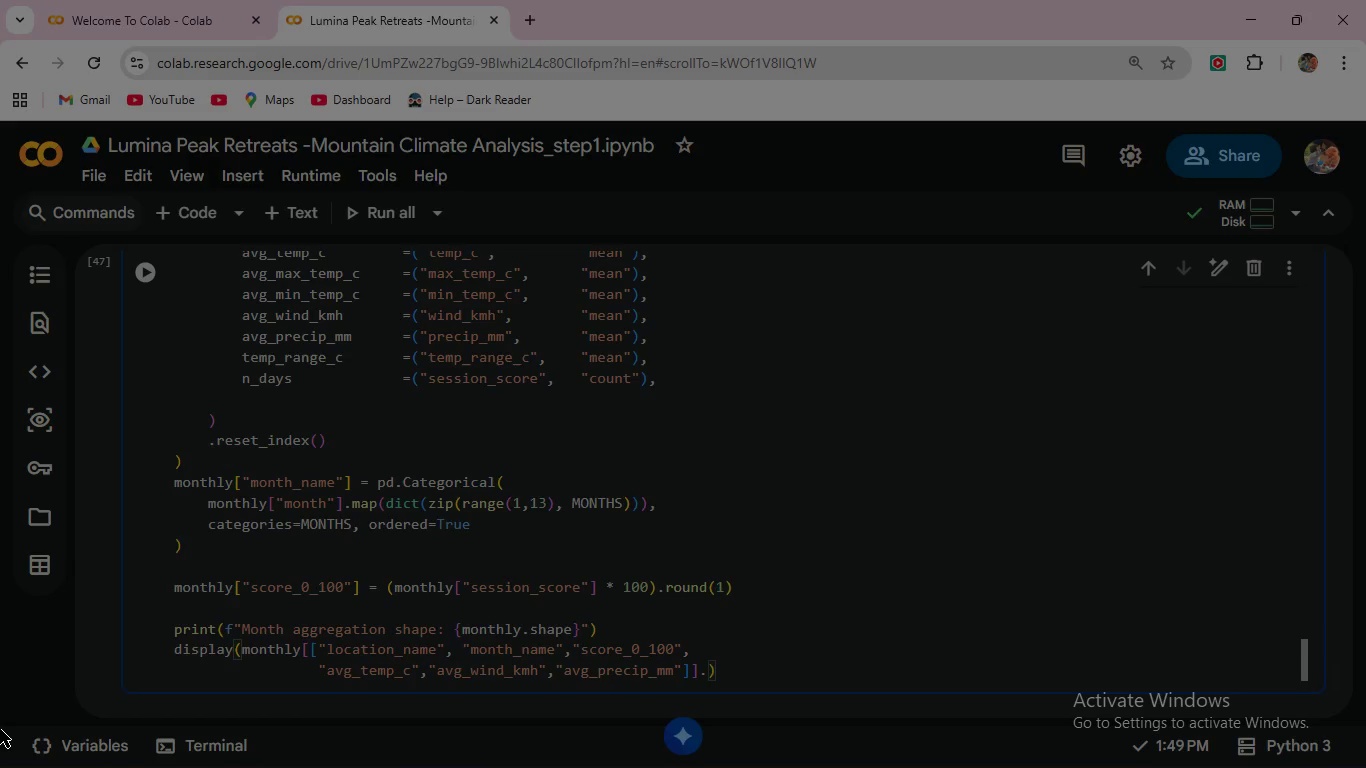 
type(.head()
 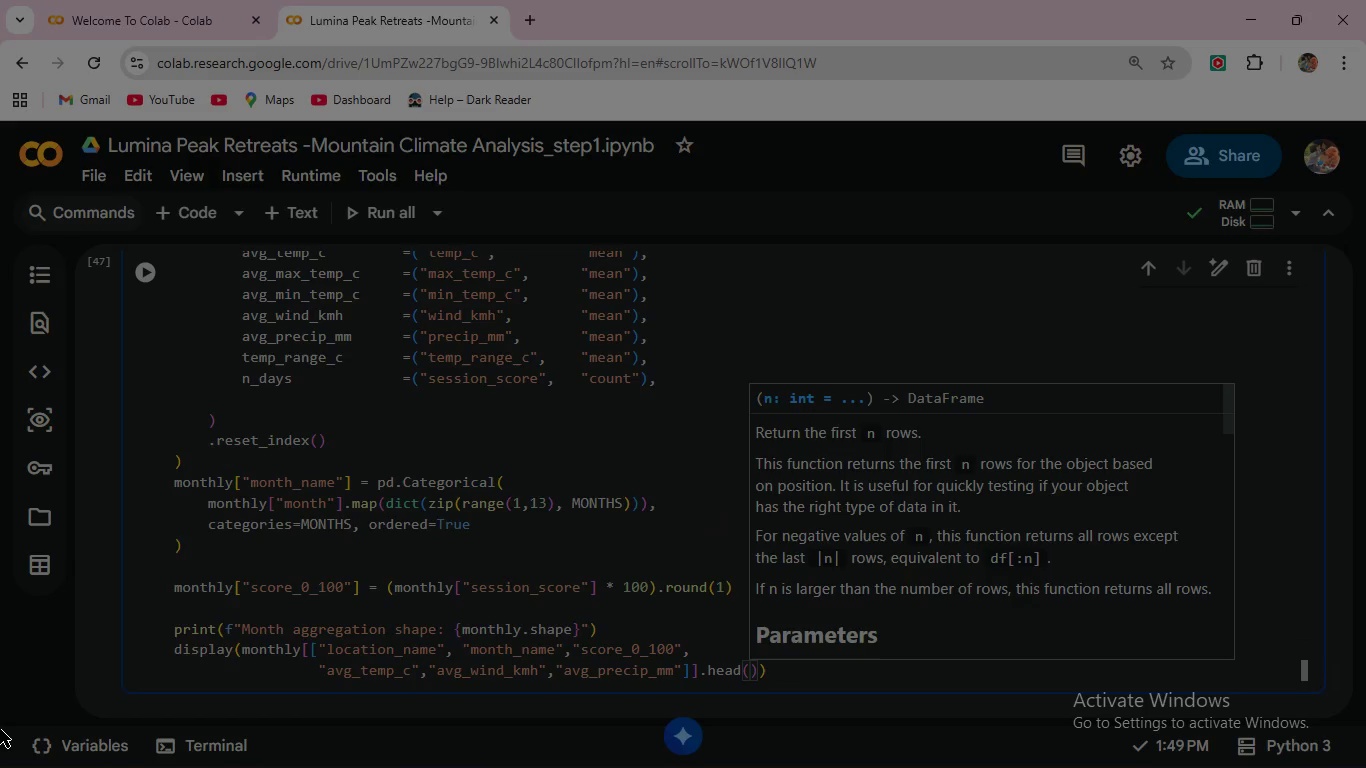 
type(24)
 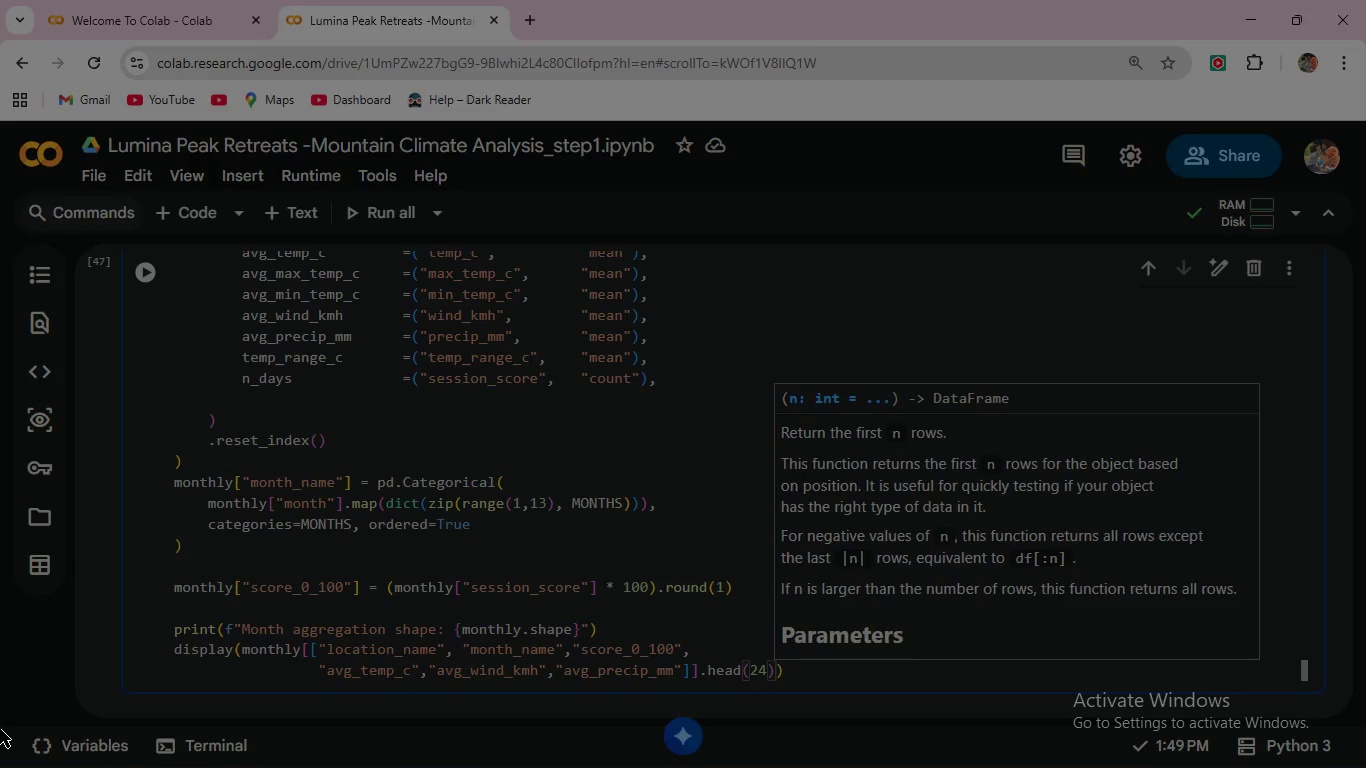 
key(ArrowRight)
 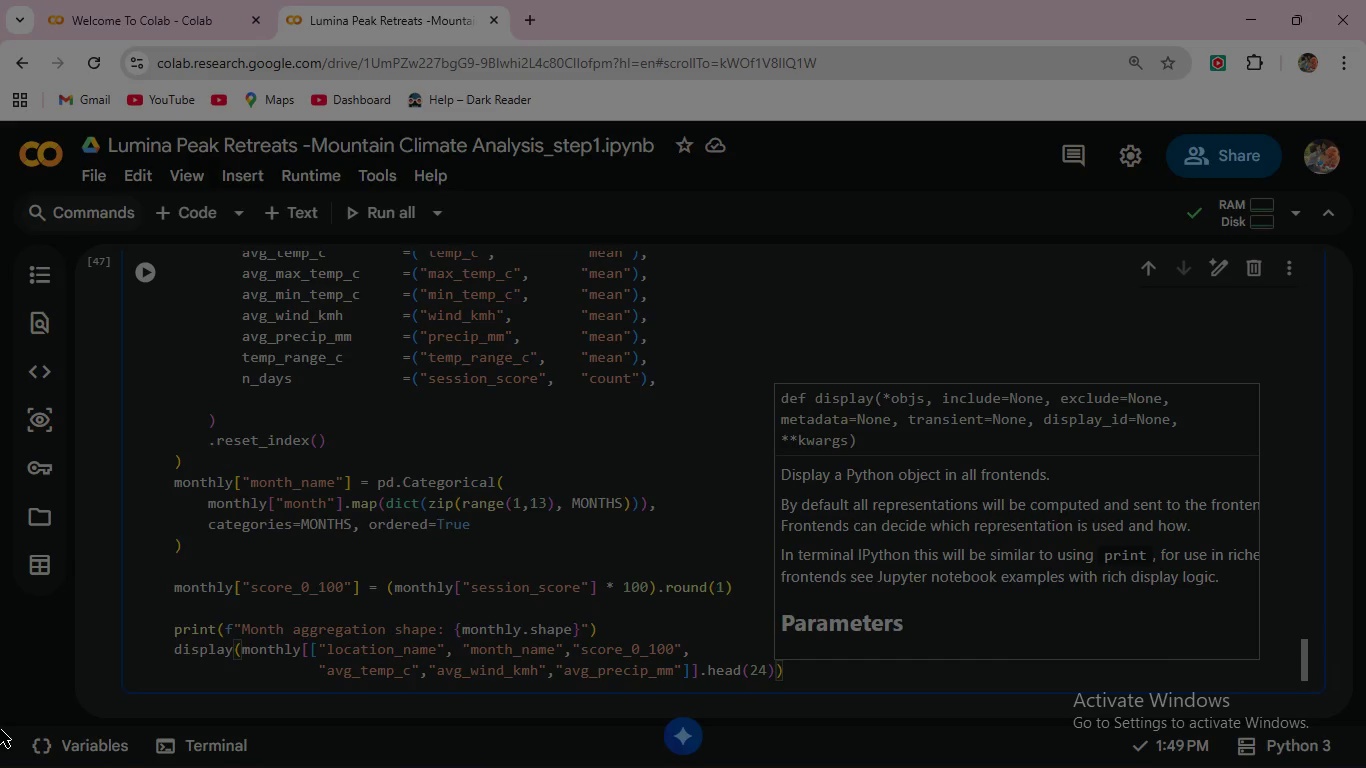 
type(.round)
 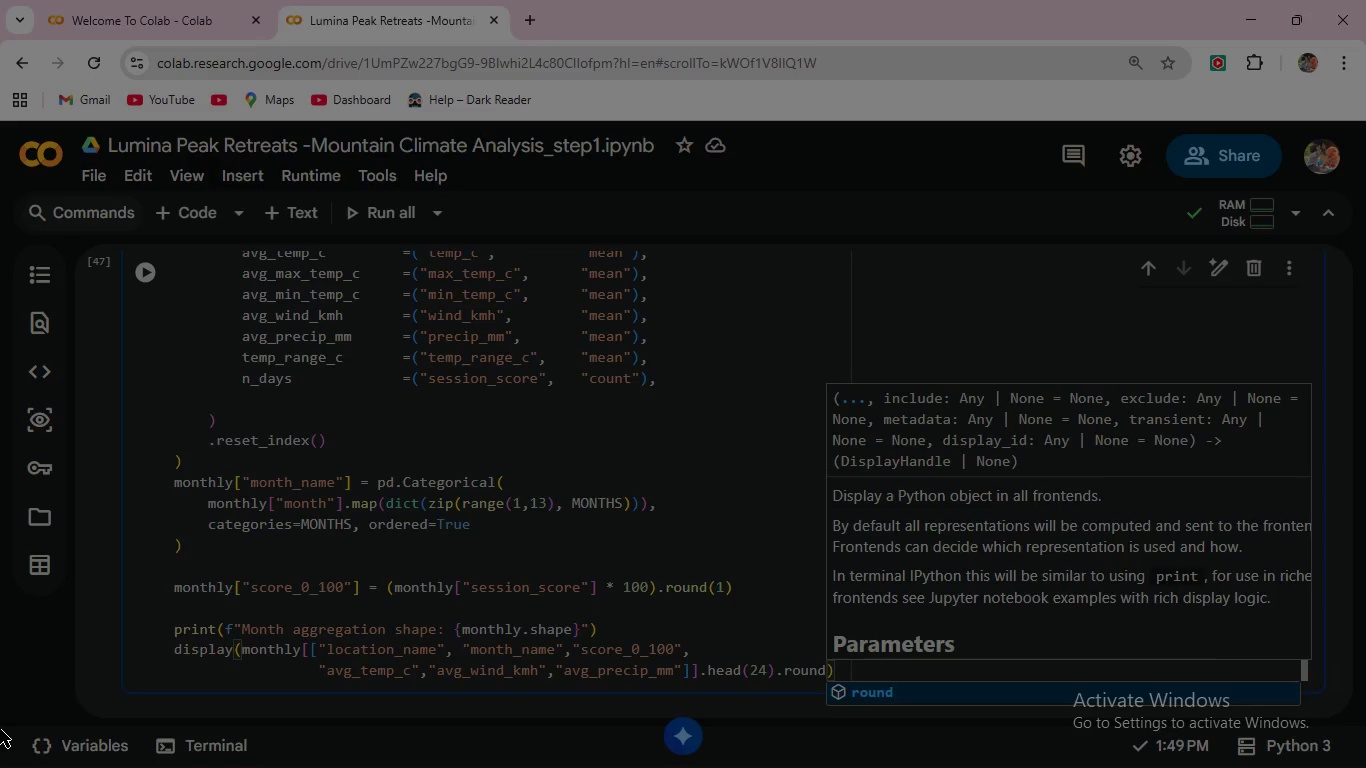 